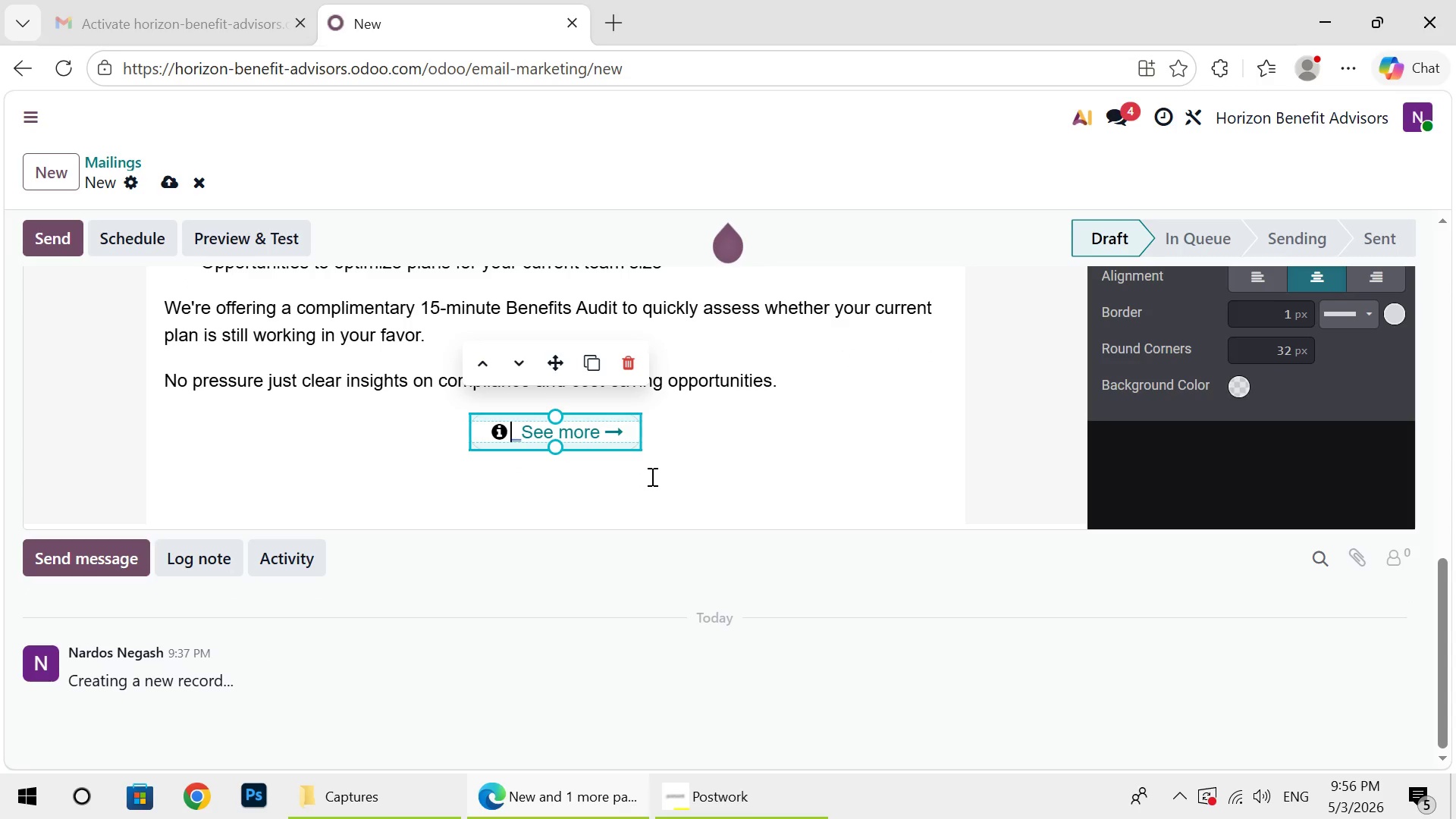 
key(ArrowRight)
 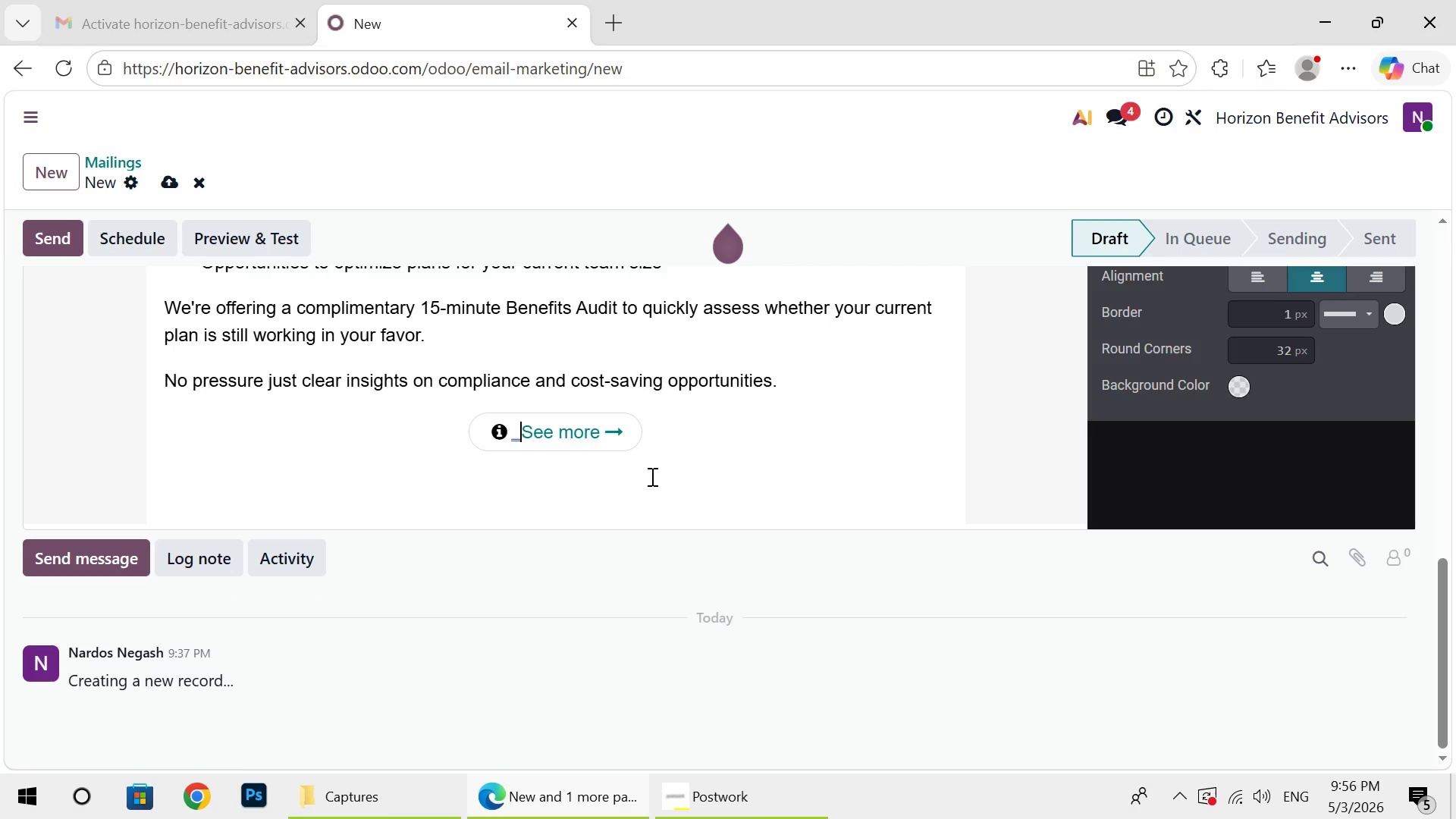 
key(ArrowRight)
 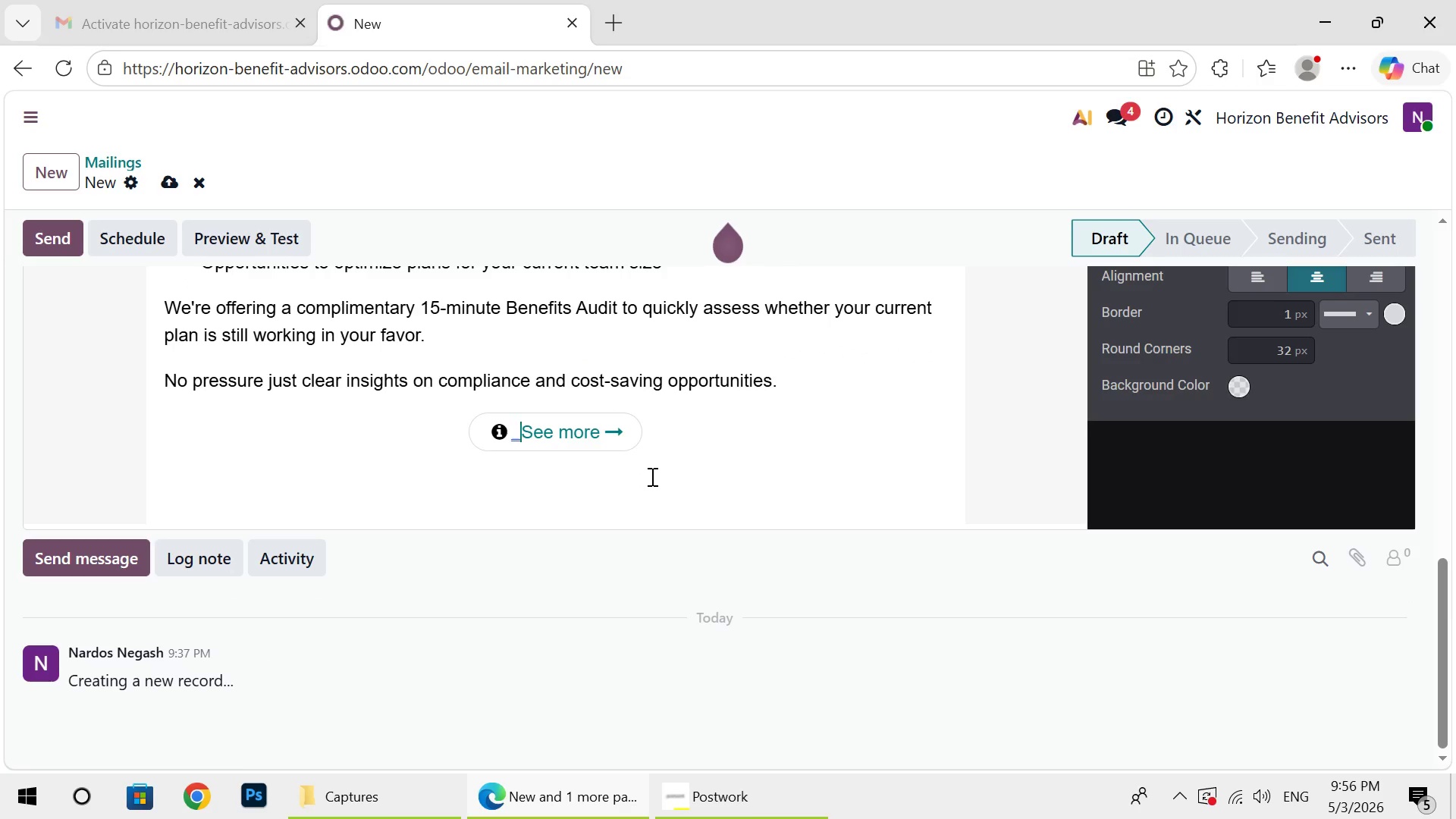 
key(ArrowRight)
 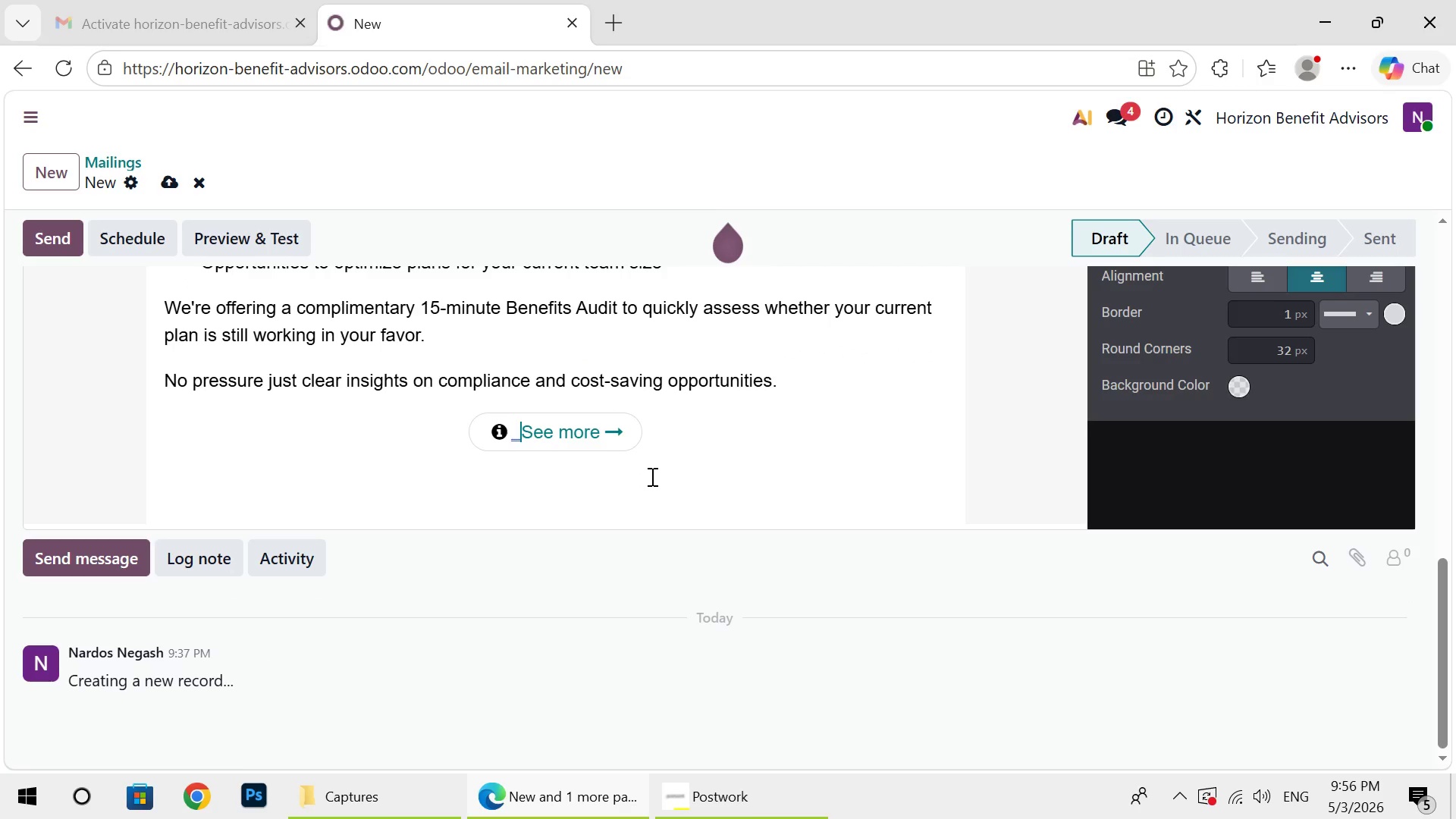 
key(ArrowRight)
 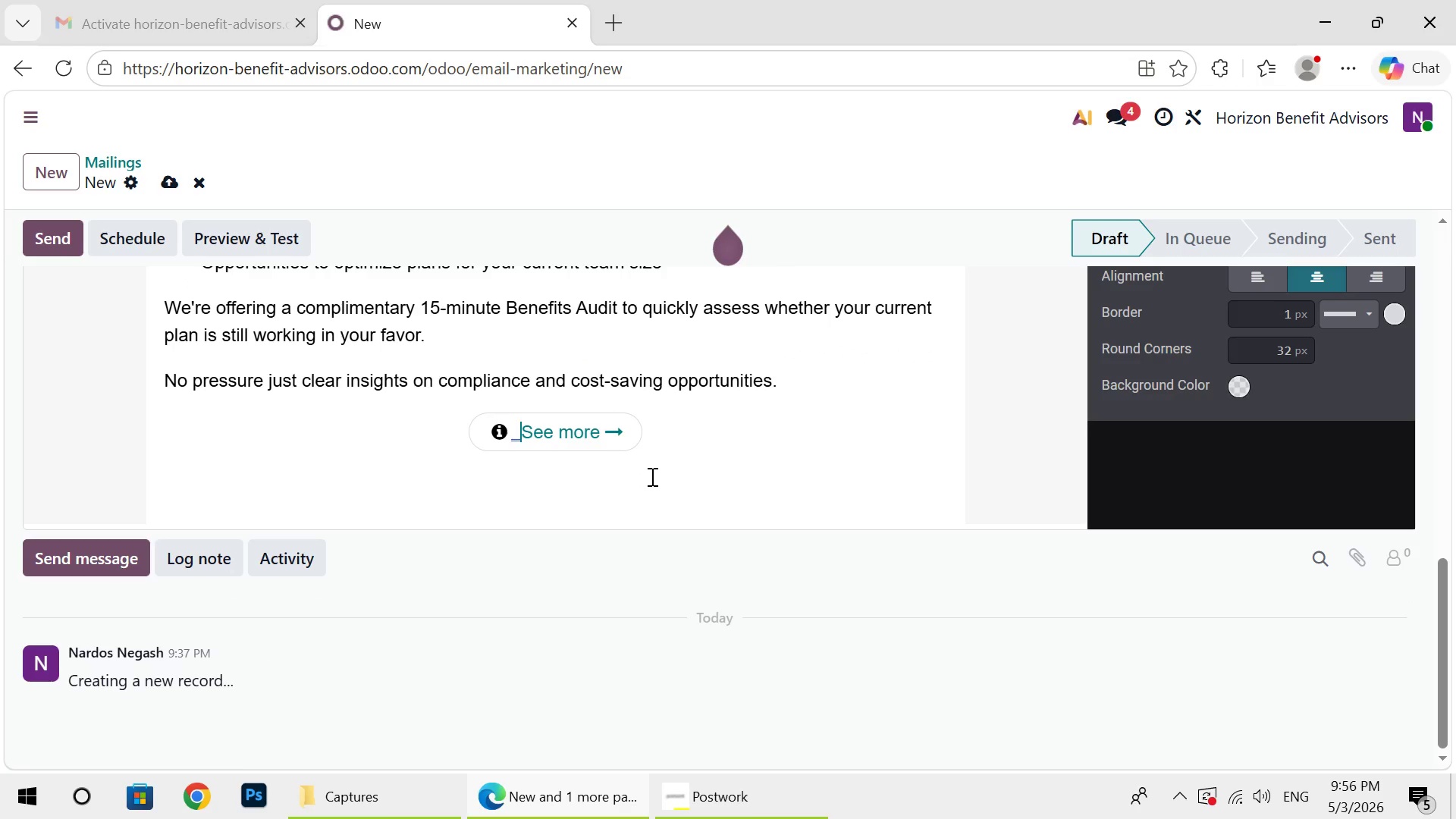 
key(ArrowRight)
 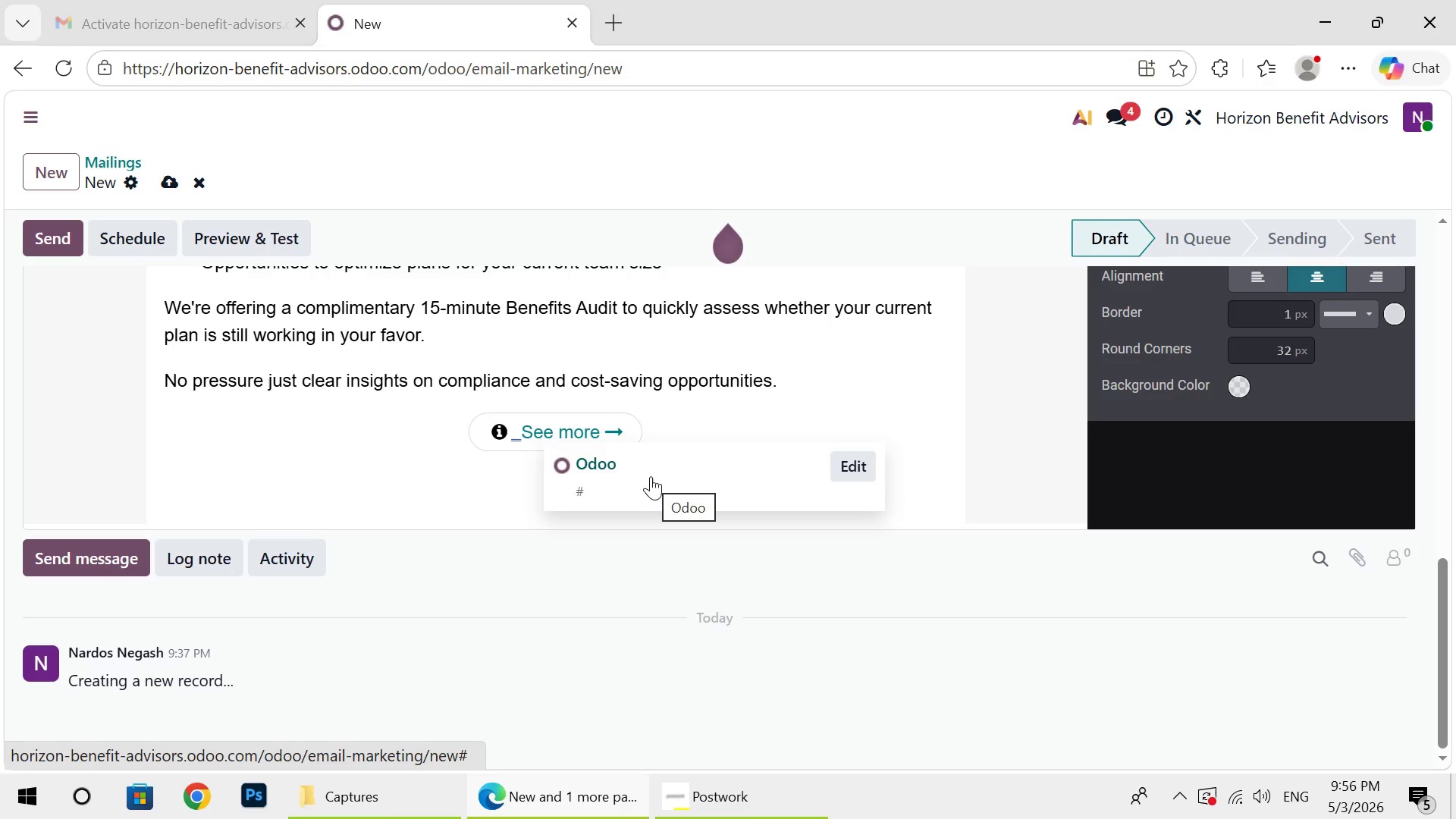 
key(ArrowLeft)
 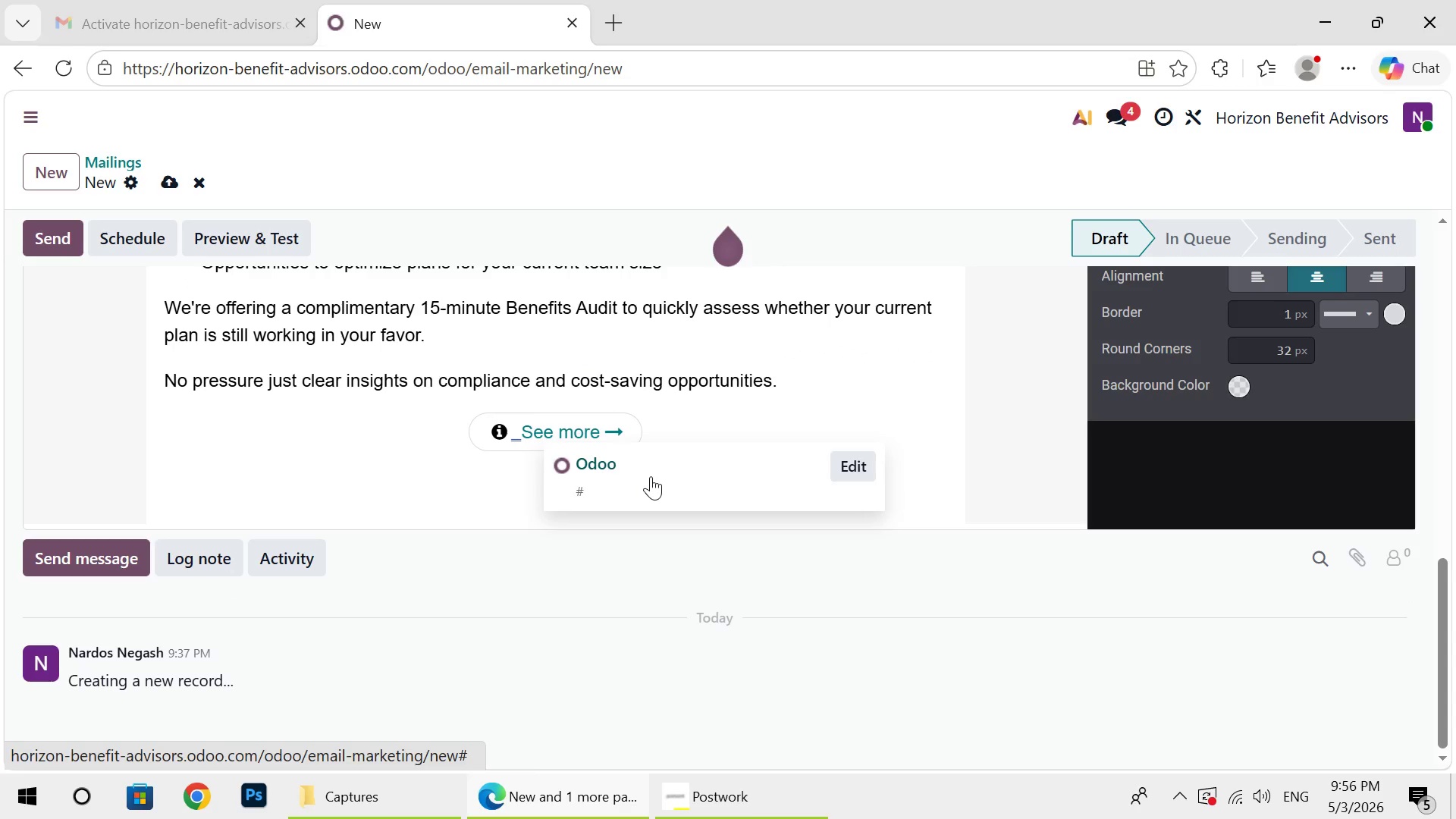 
key(ArrowLeft)
 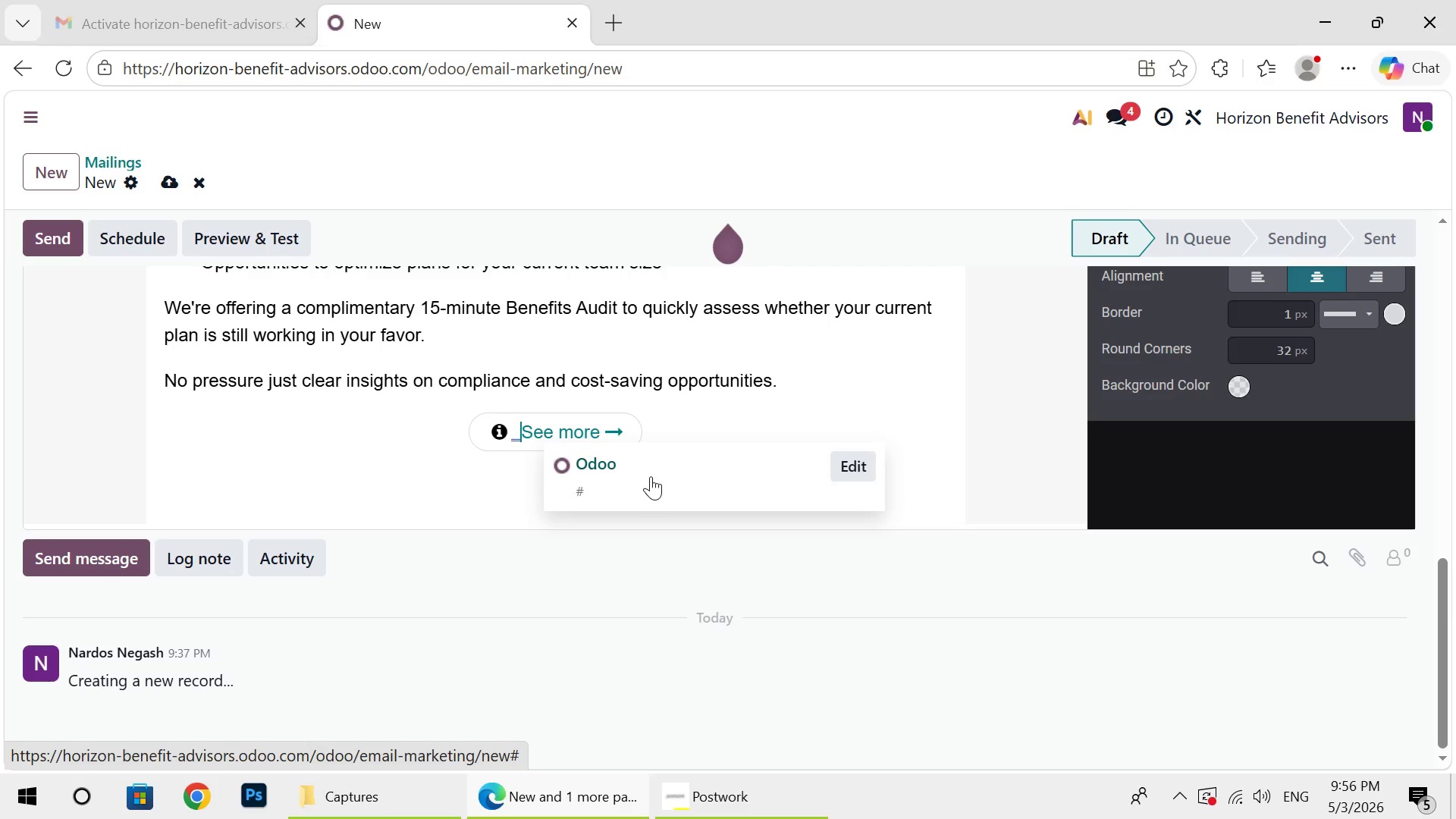 
key(Backspace)
 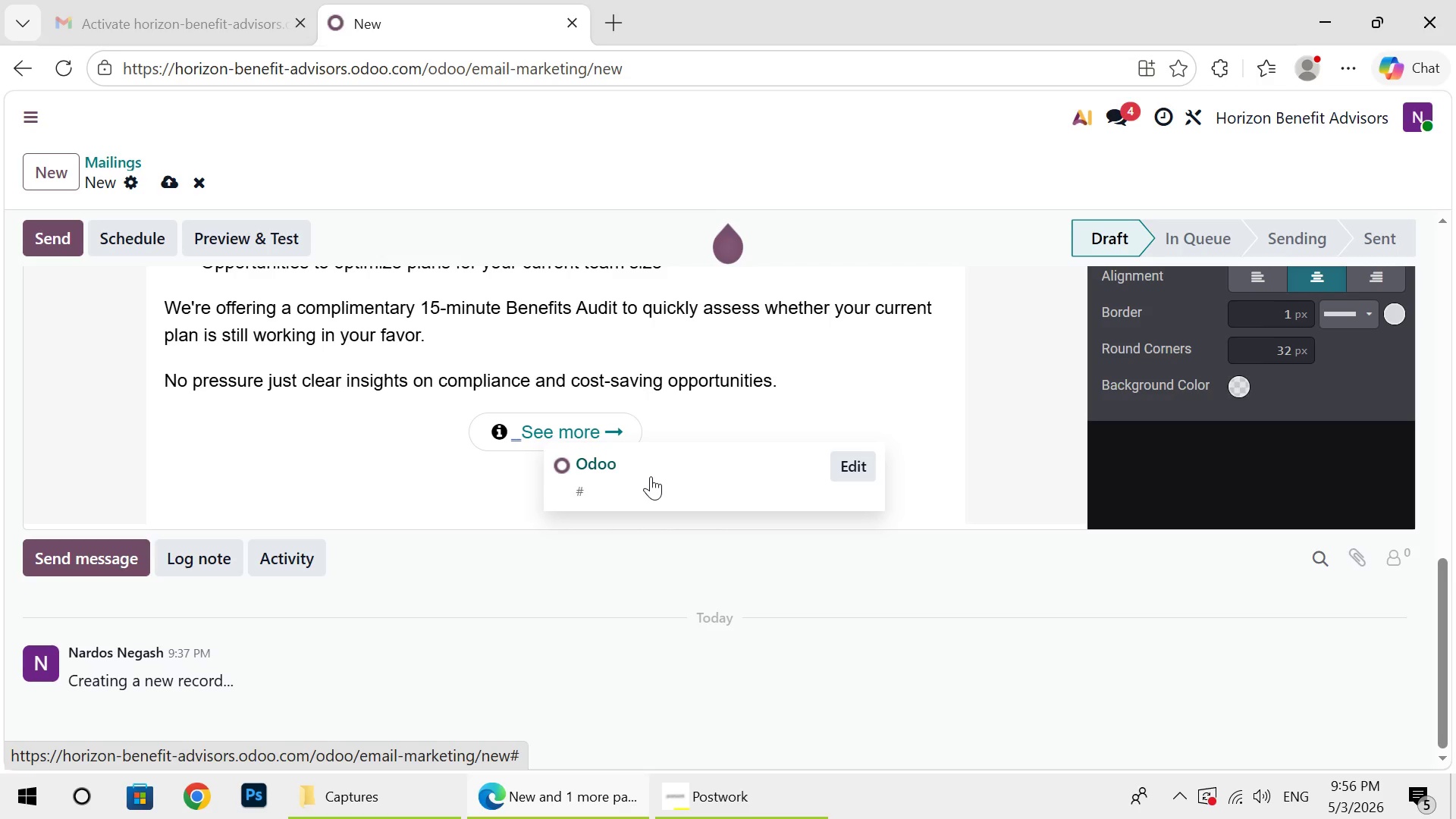 
key(Backspace)
 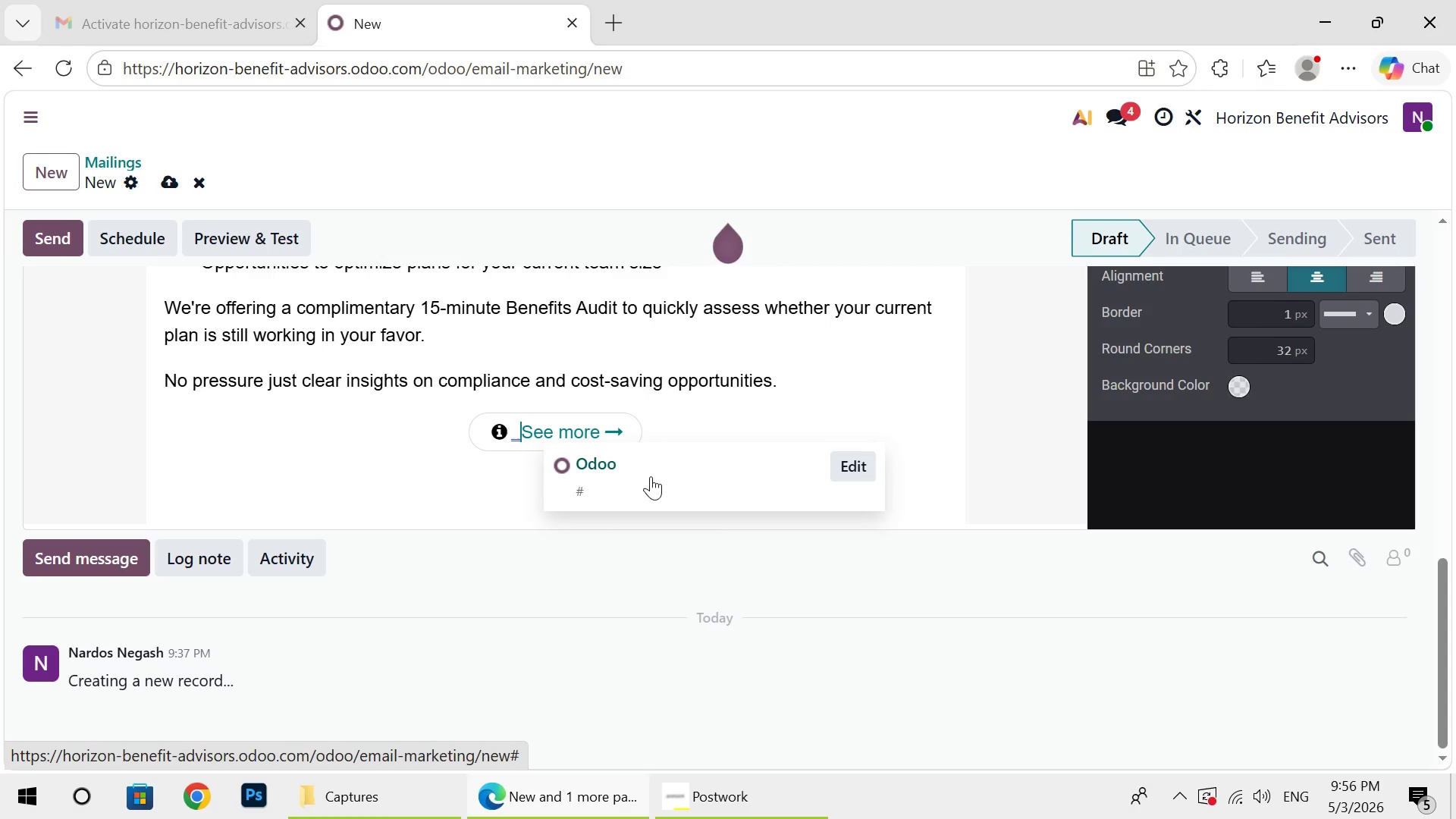 
key(ArrowRight)
 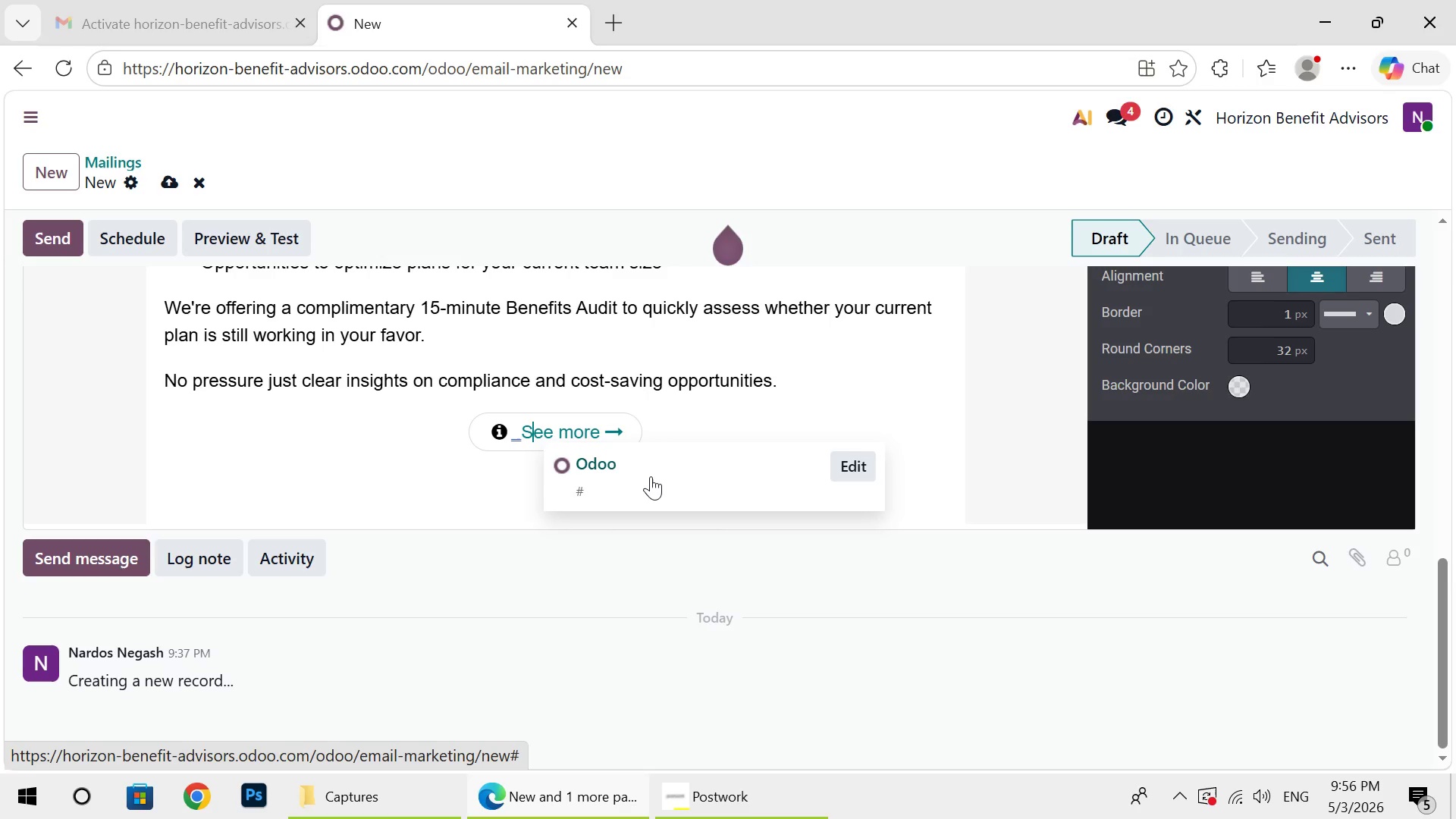 
key(ArrowRight)
 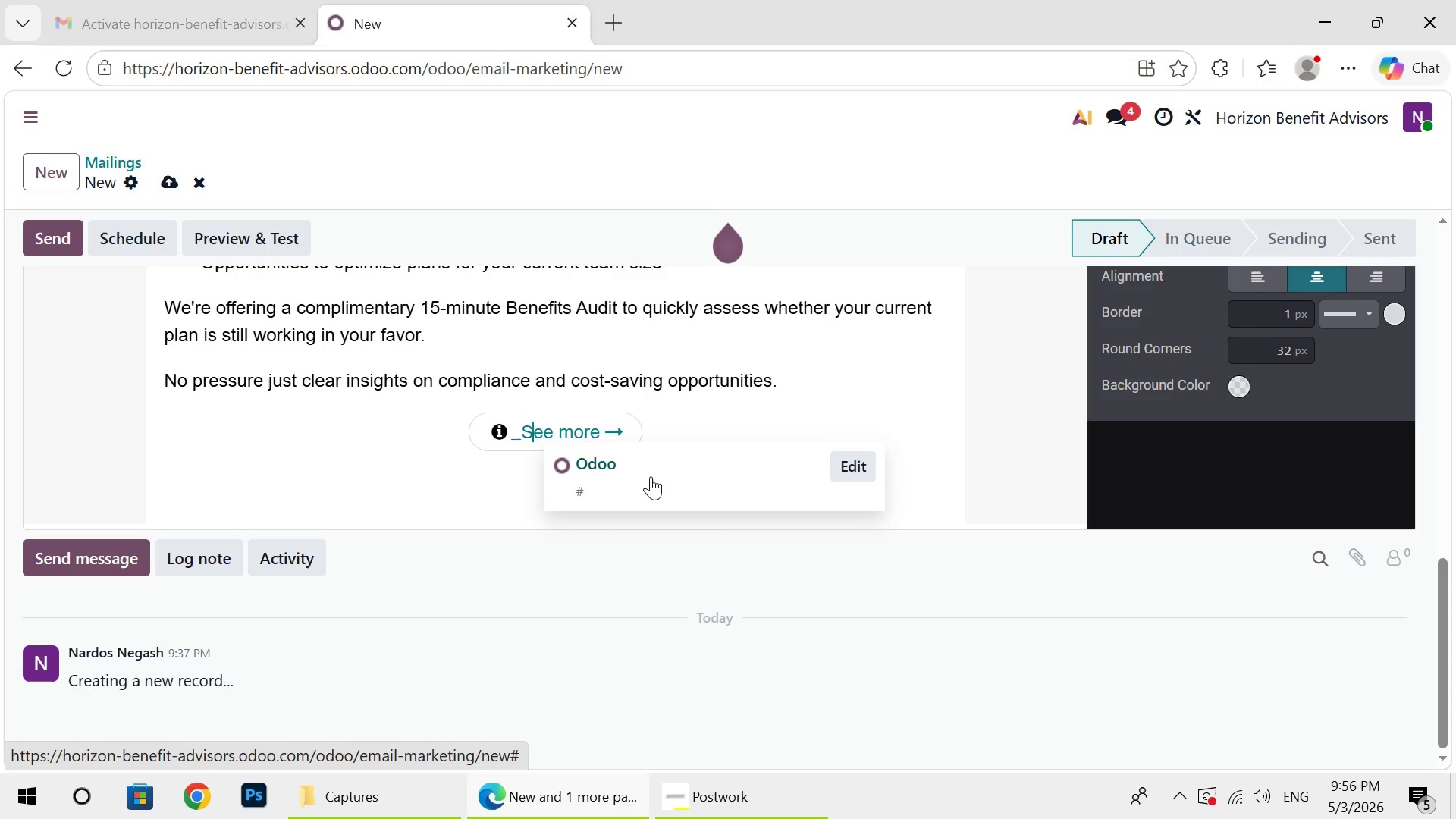 
key(ArrowRight)
 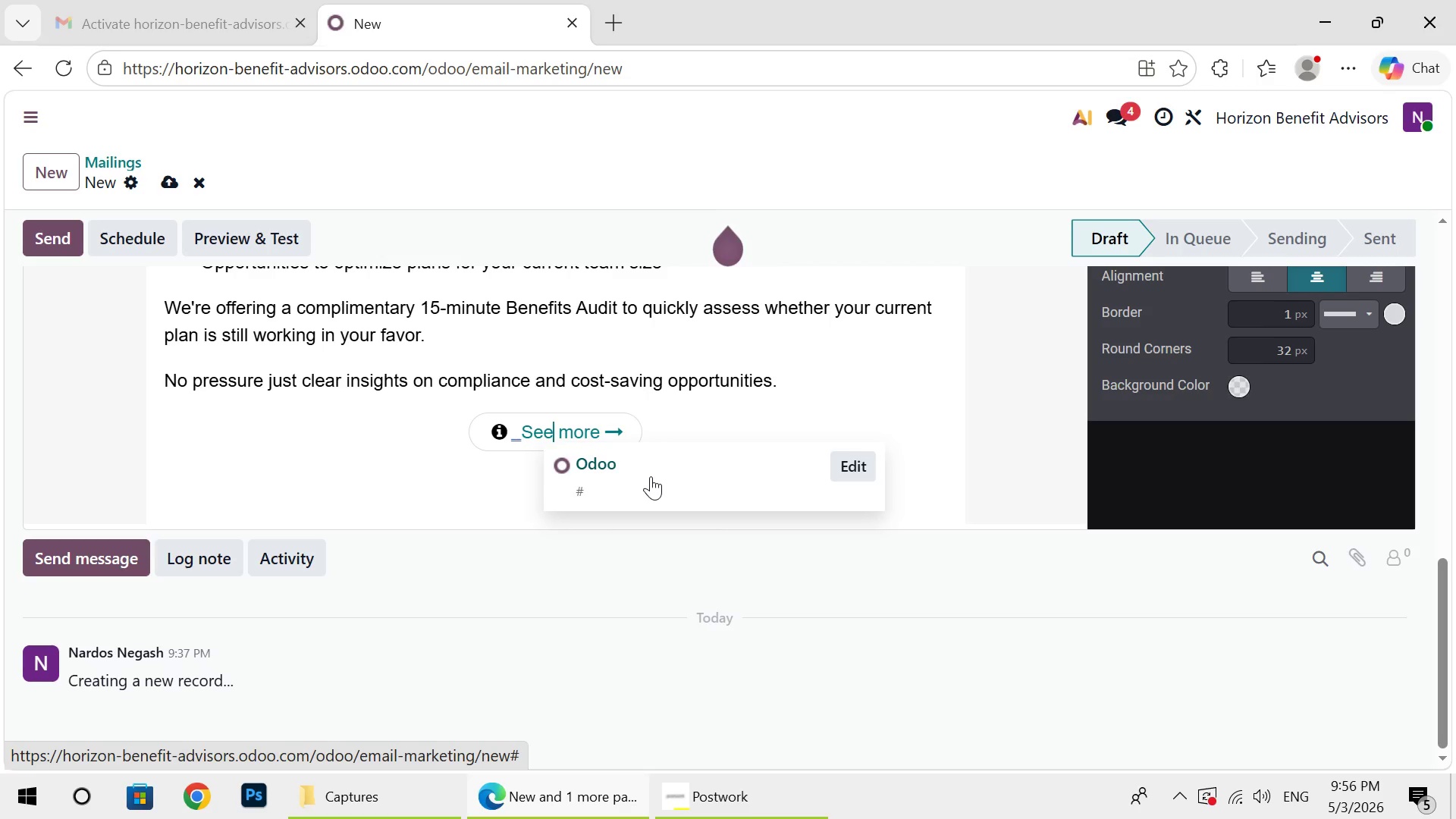 
key(ArrowRight)
 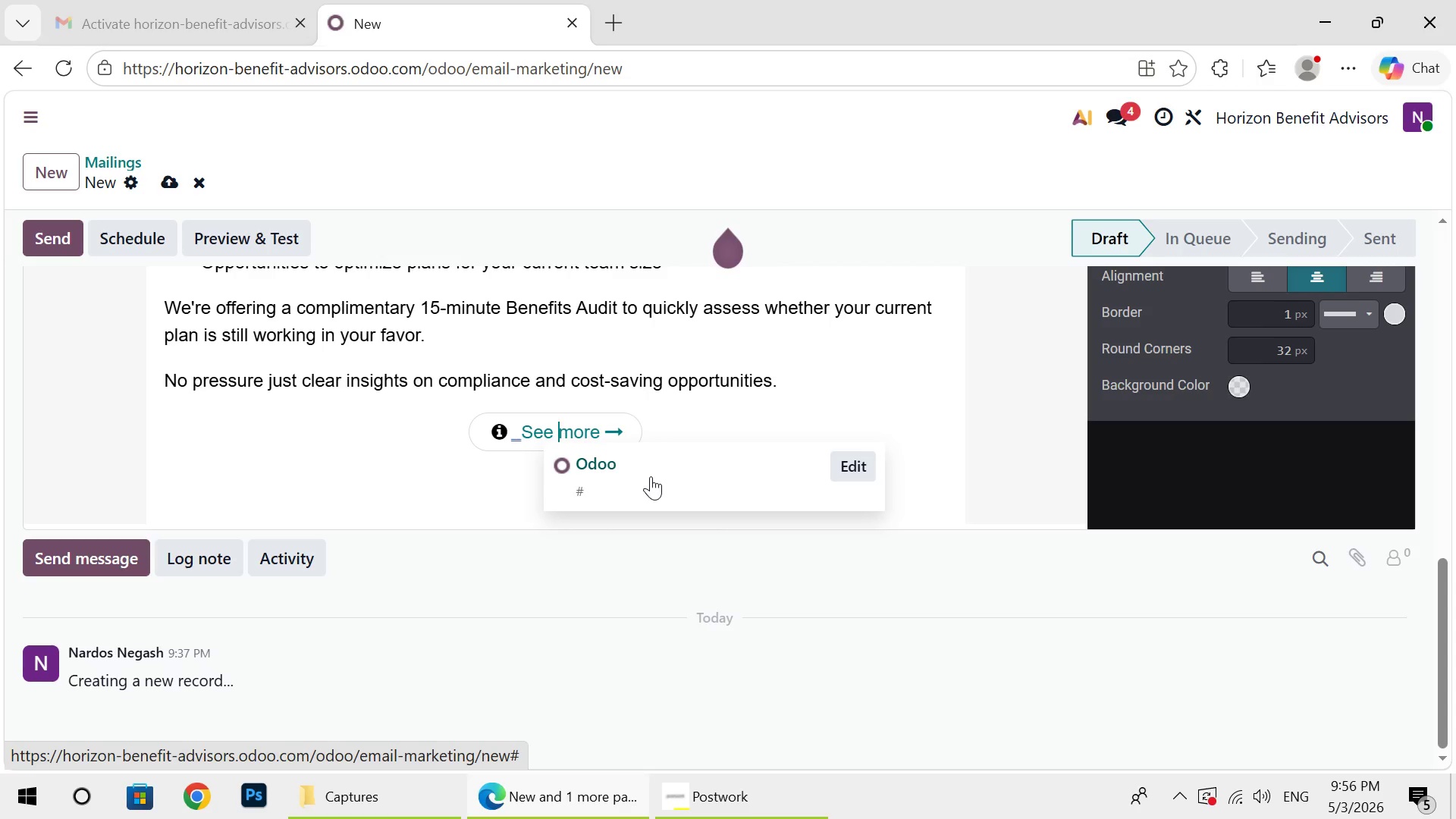 
key(ArrowRight)
 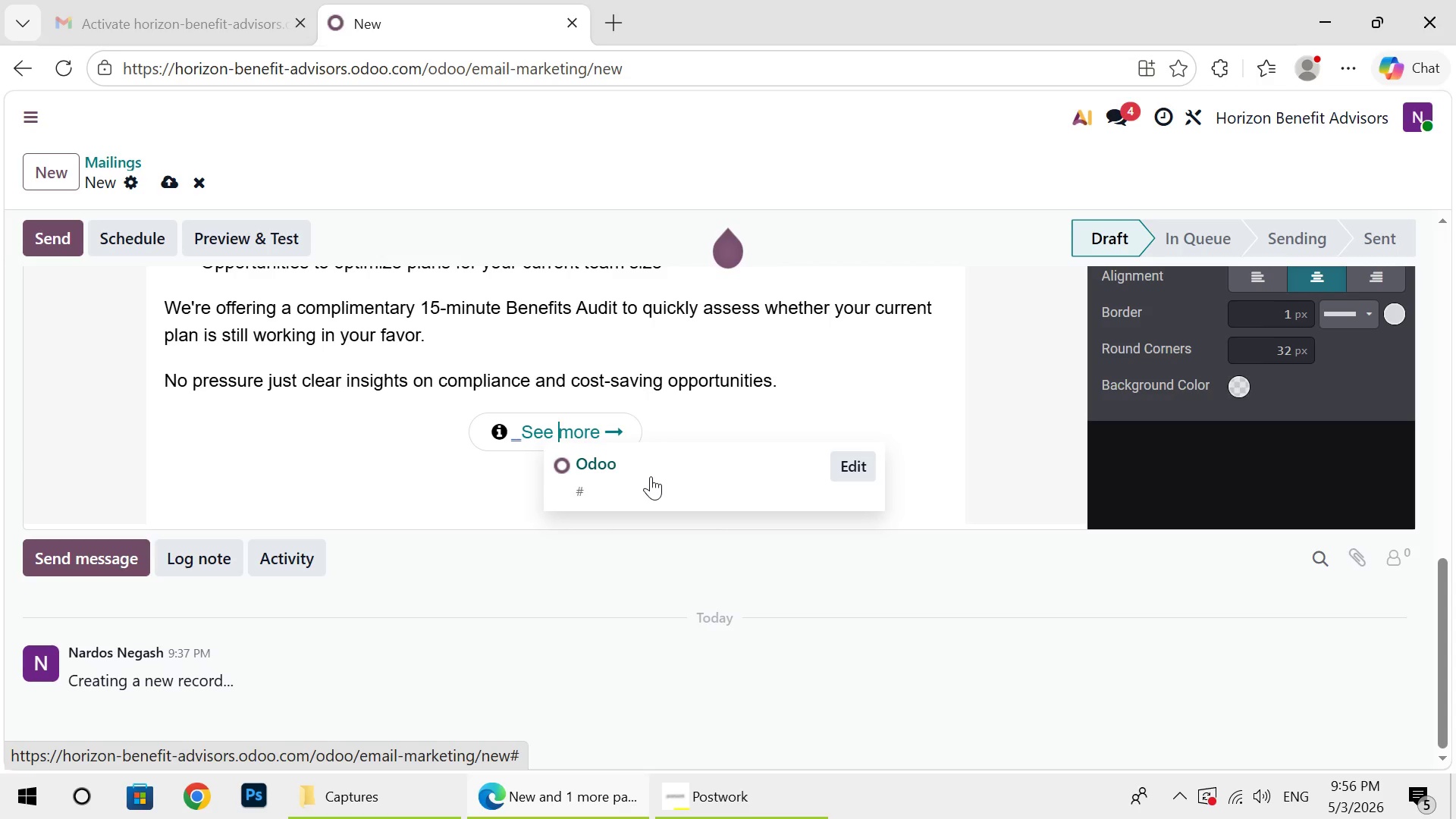 
key(ArrowRight)
 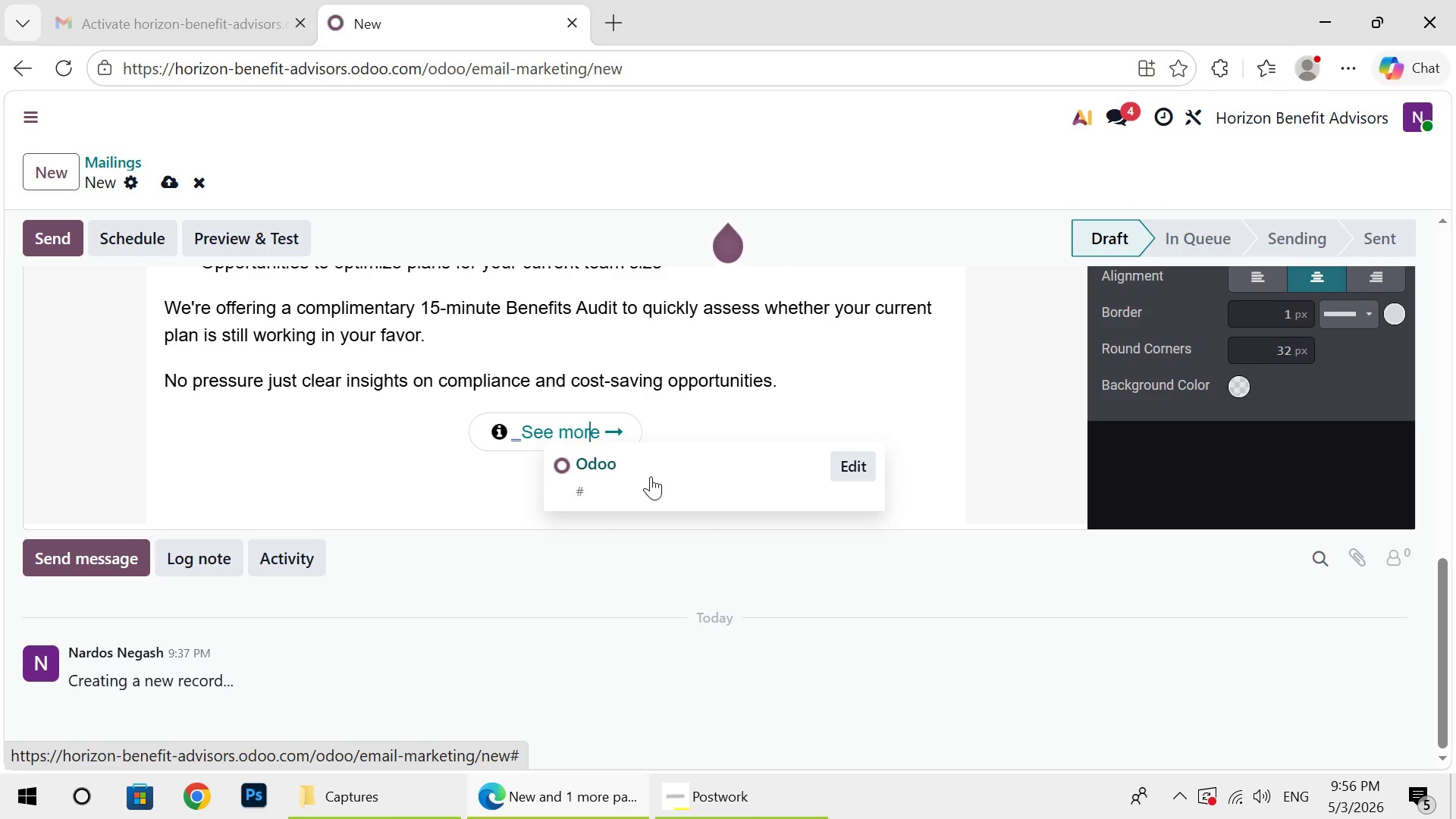 
key(ArrowRight)
 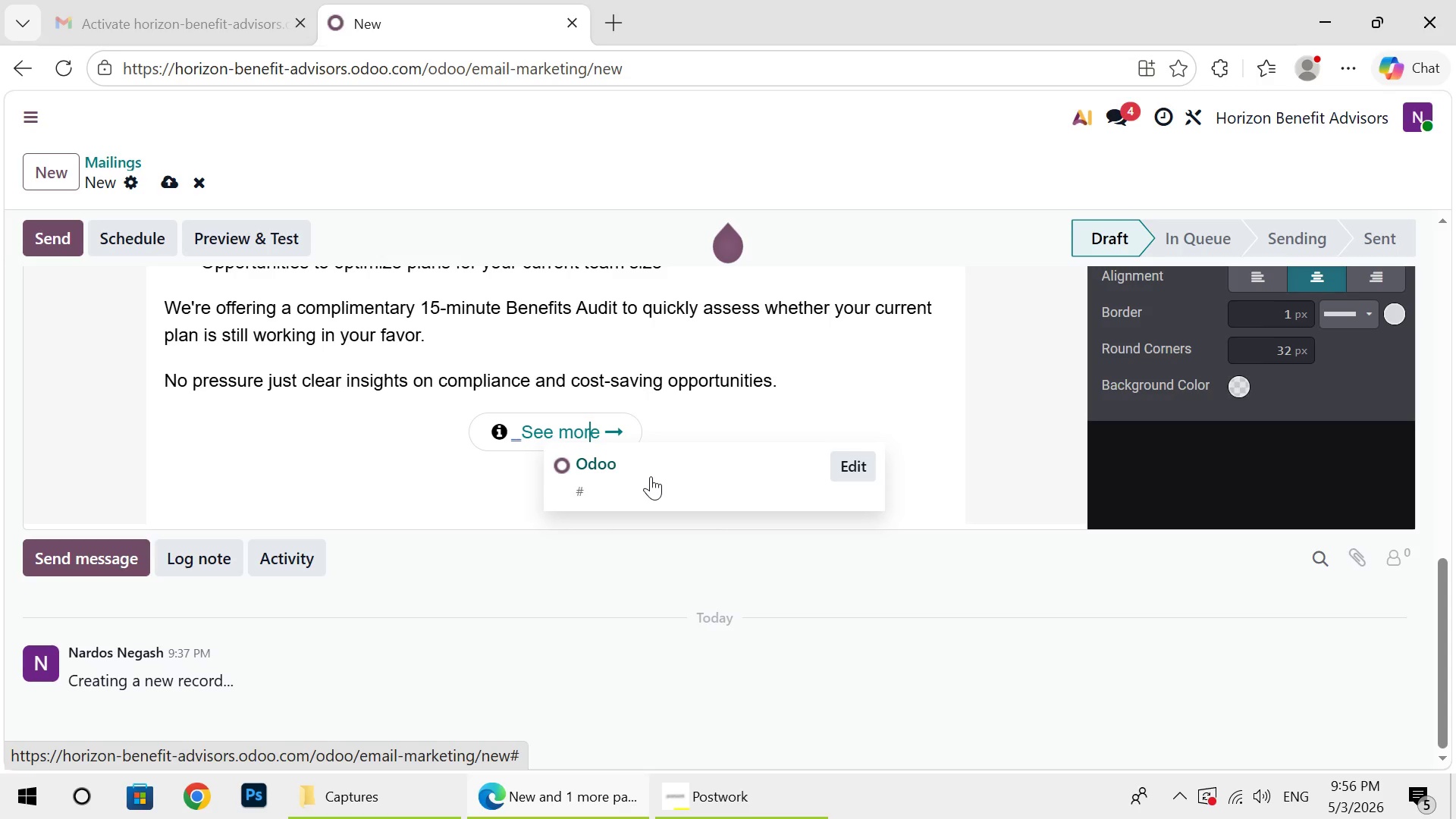 
key(ArrowRight)
 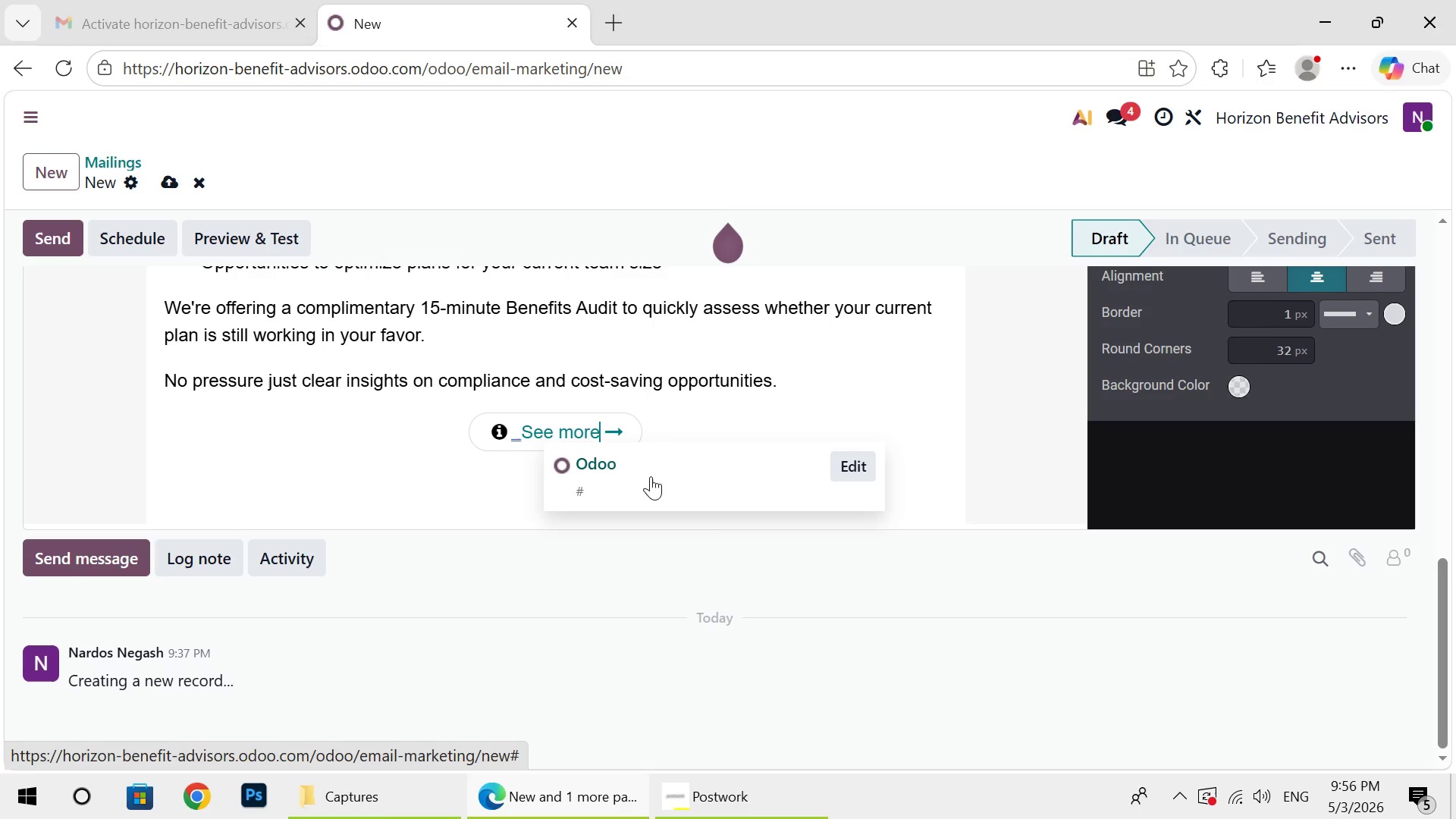 
key(Backspace)
 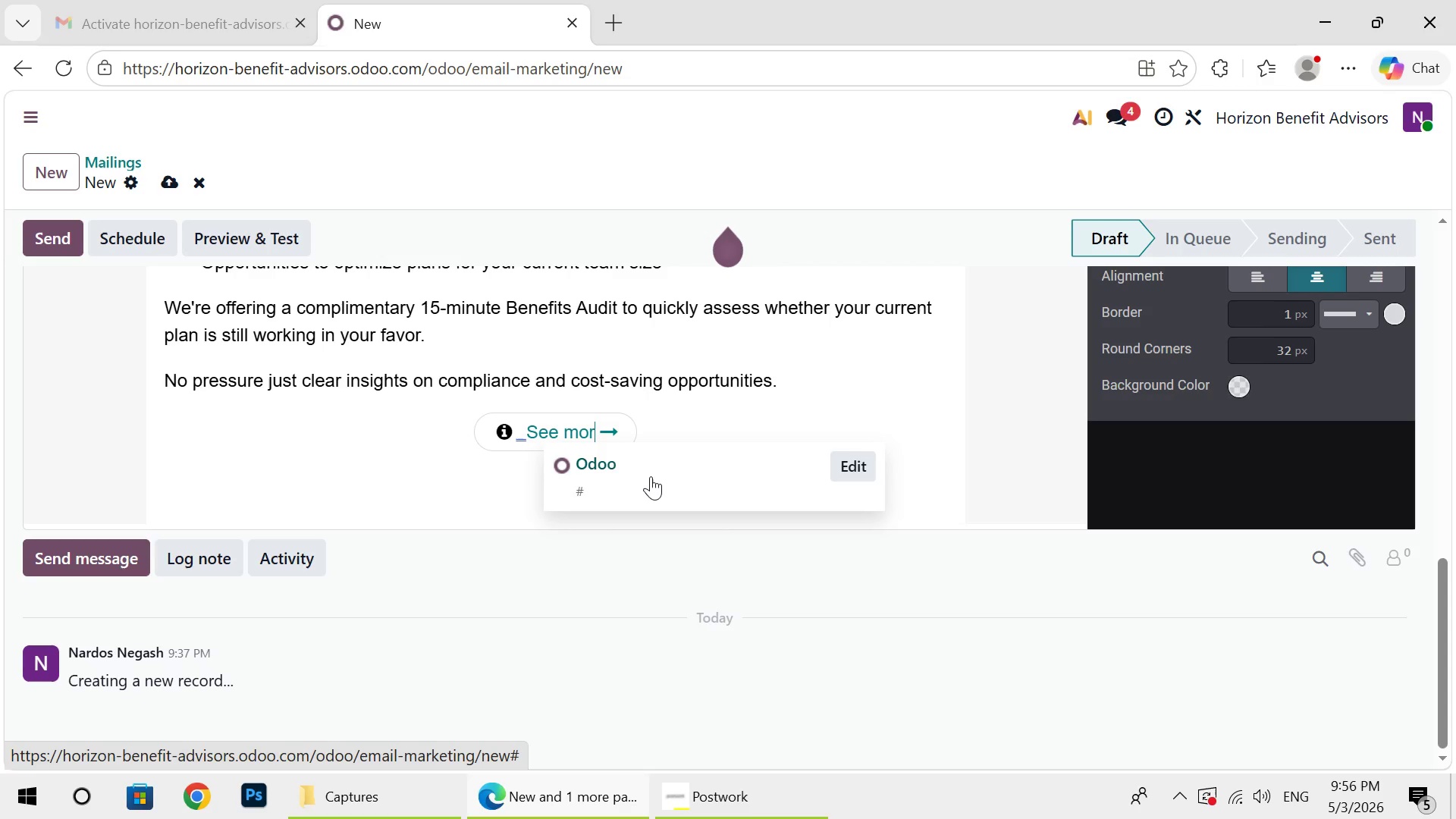 
key(Backspace)
 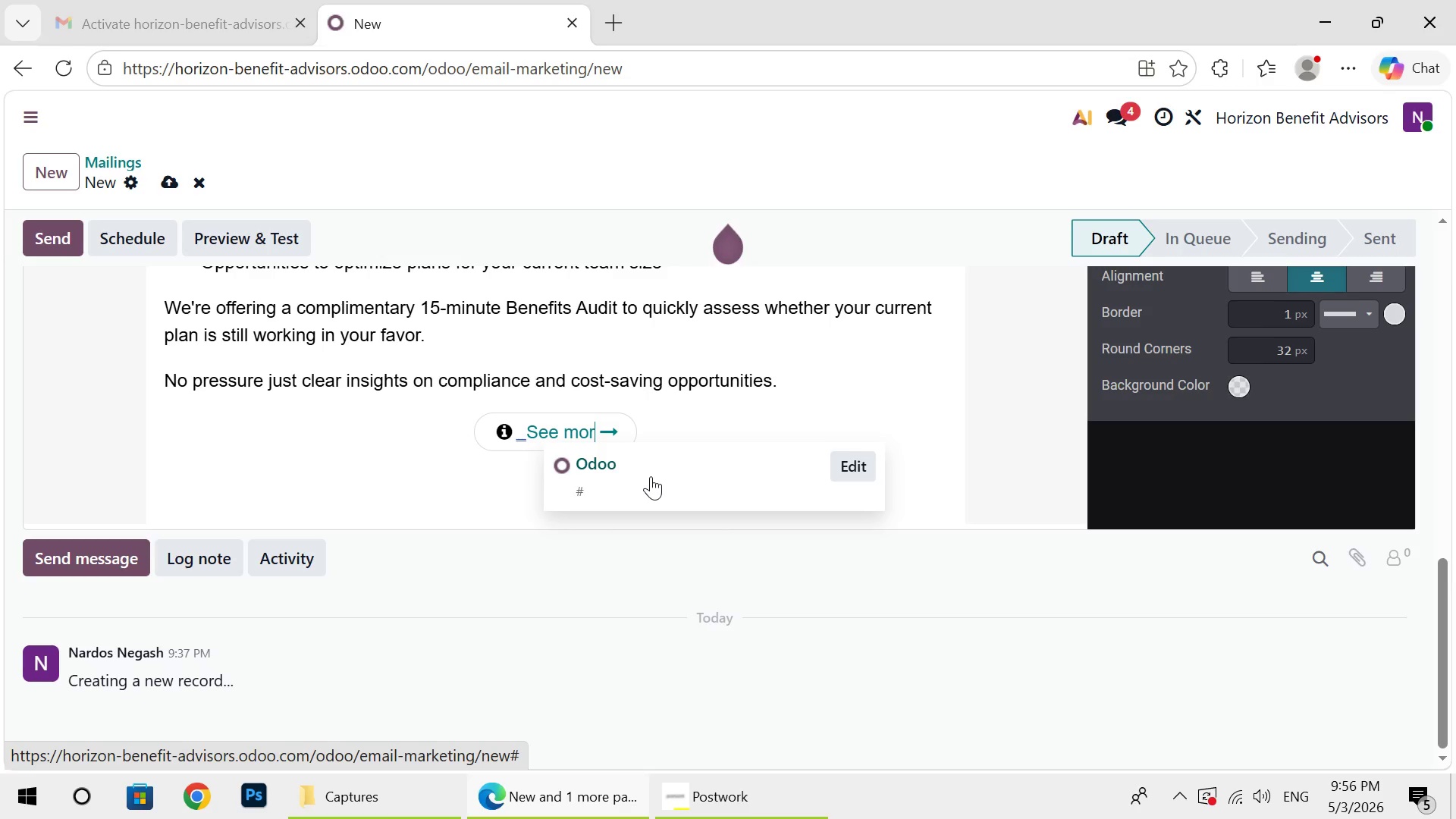 
key(Backspace)
 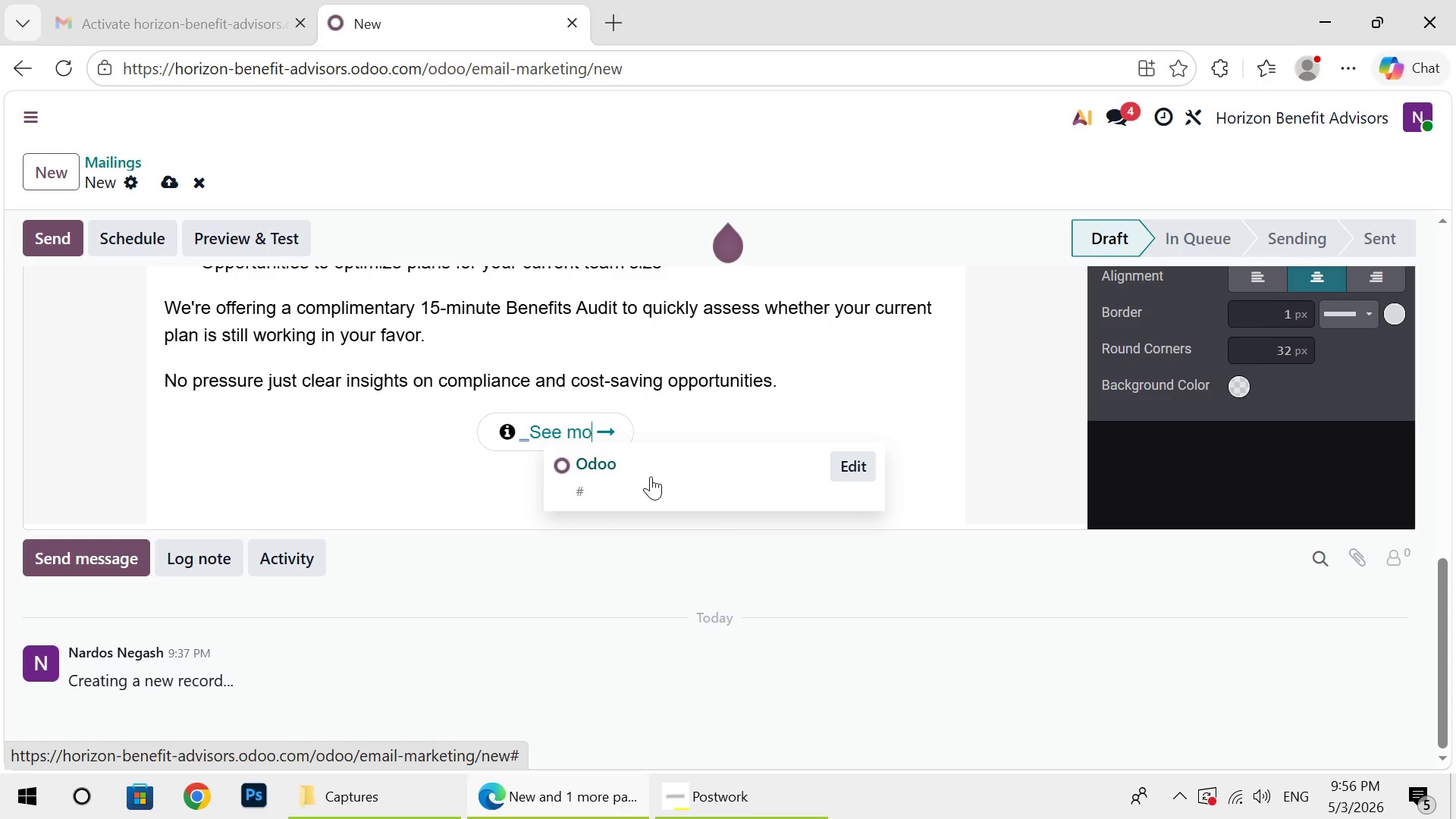 
key(Backspace)
 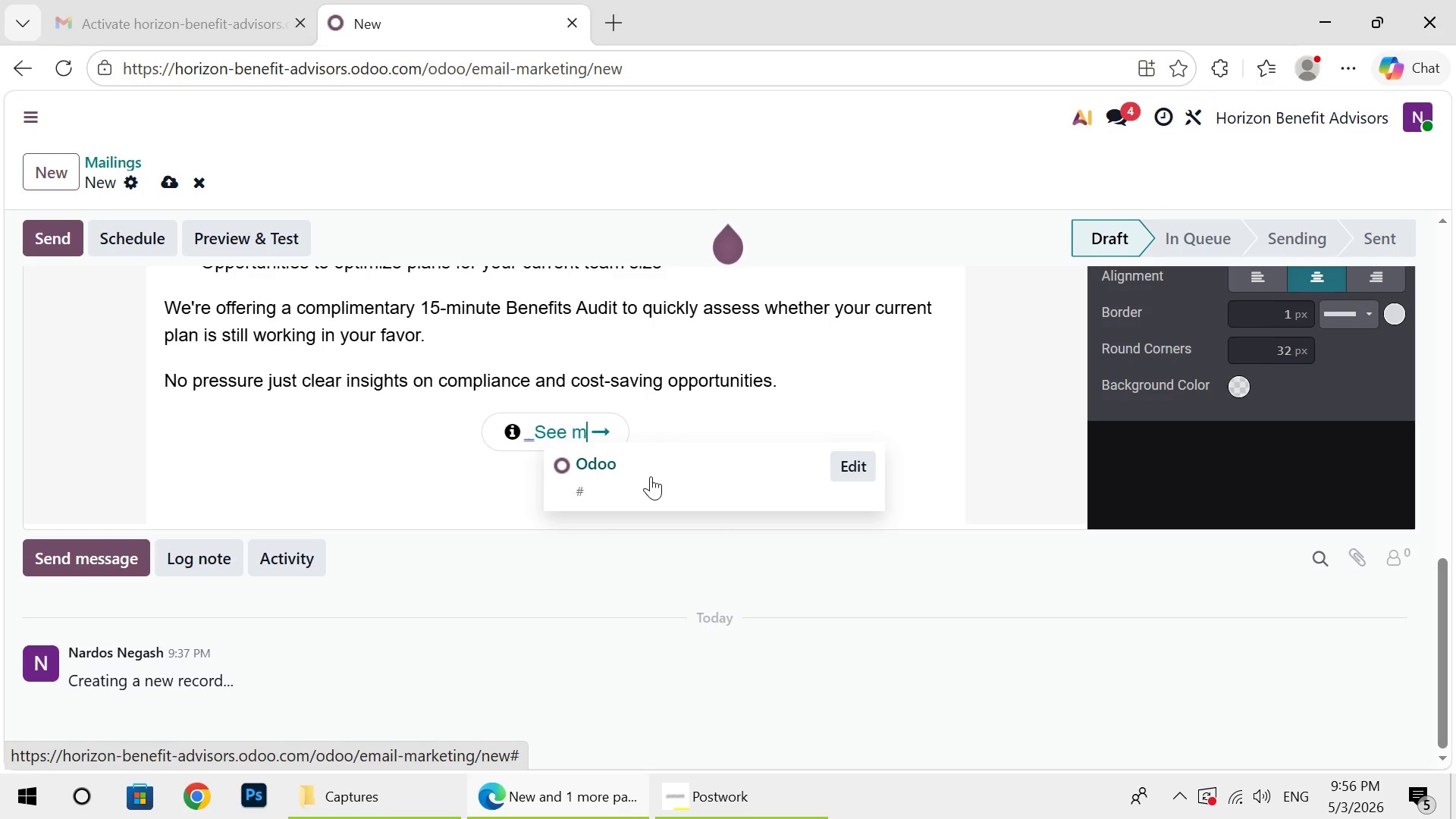 
key(Backspace)
 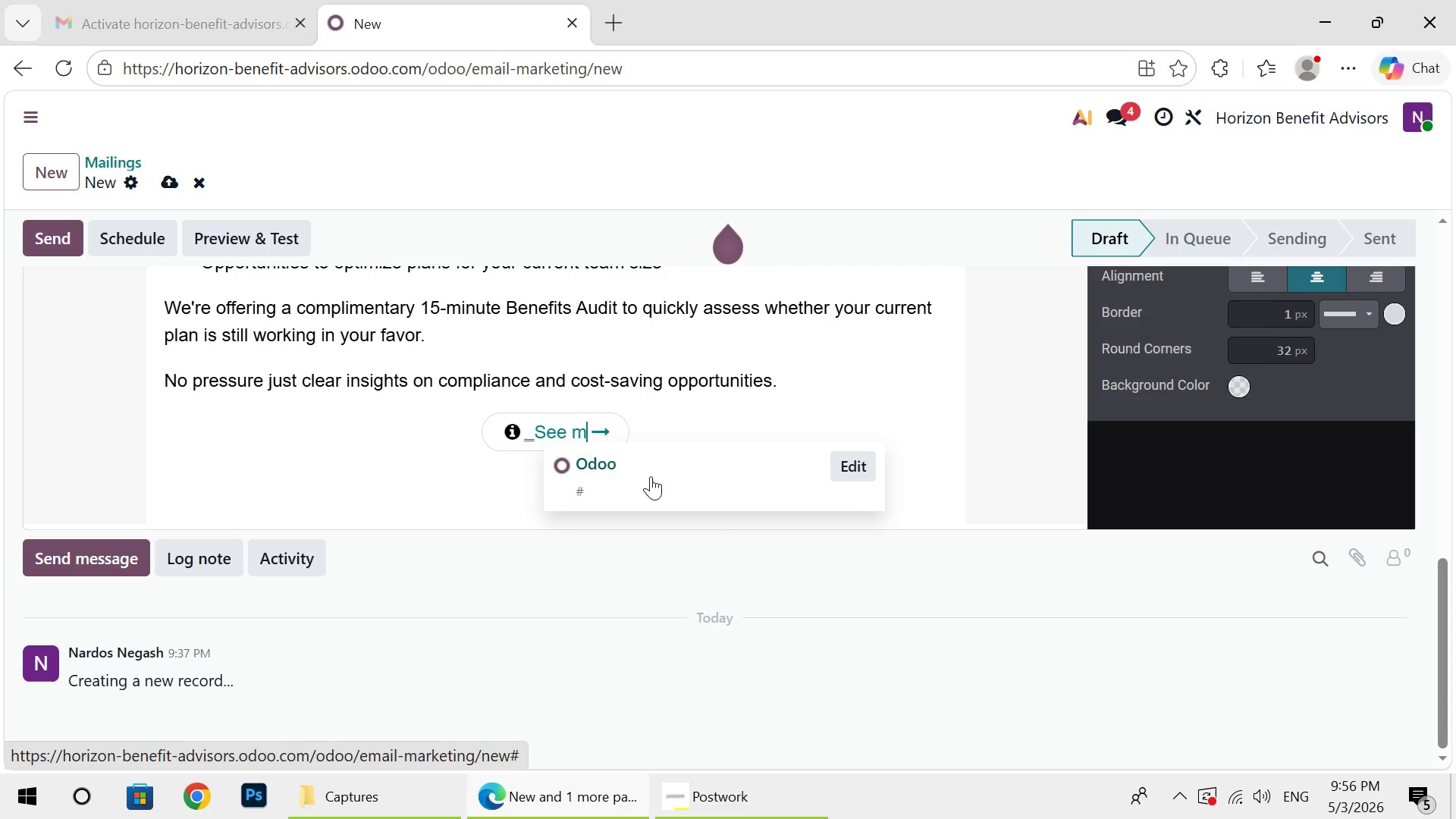 
key(Backspace)
 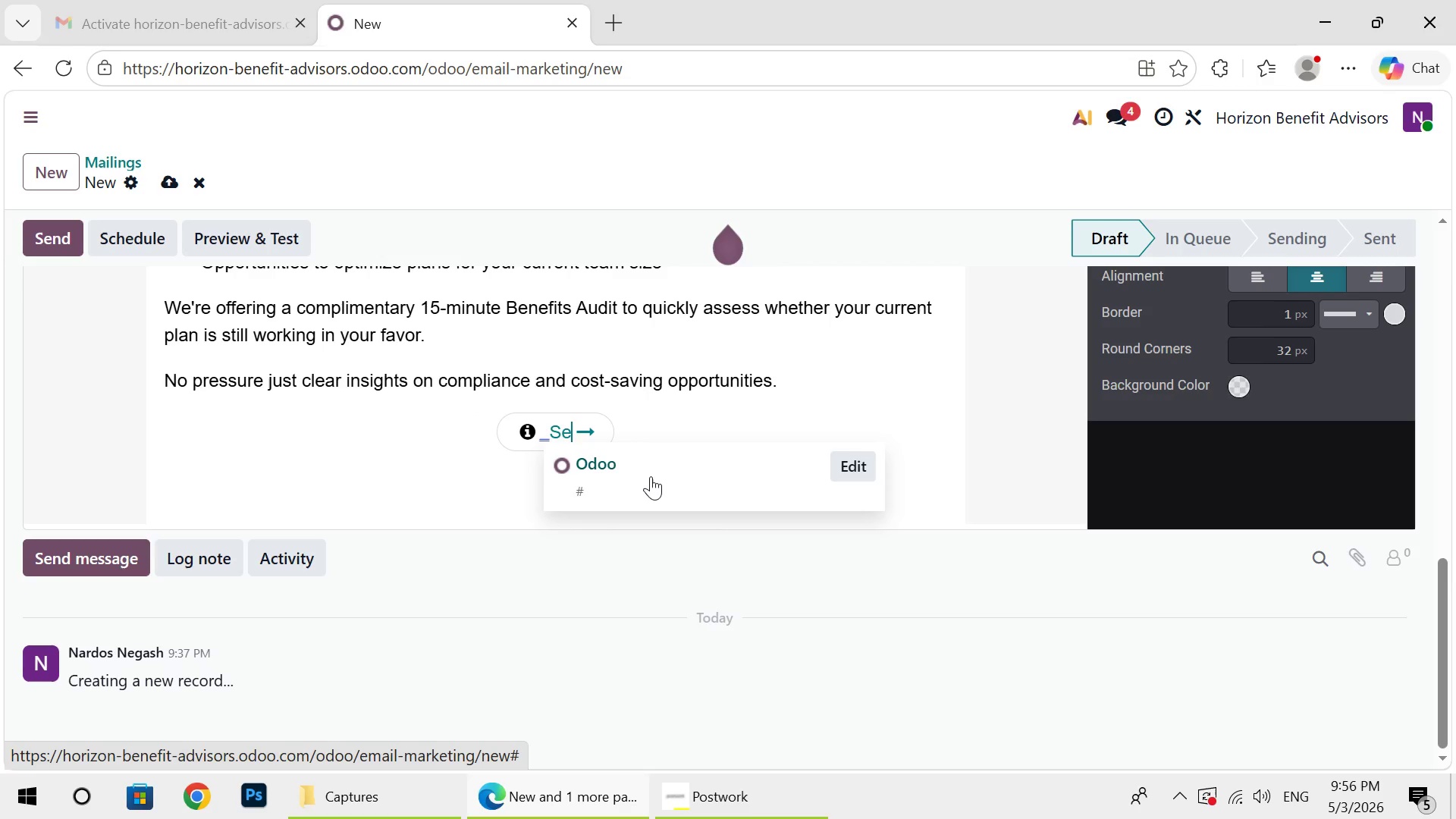 
key(Backspace)
 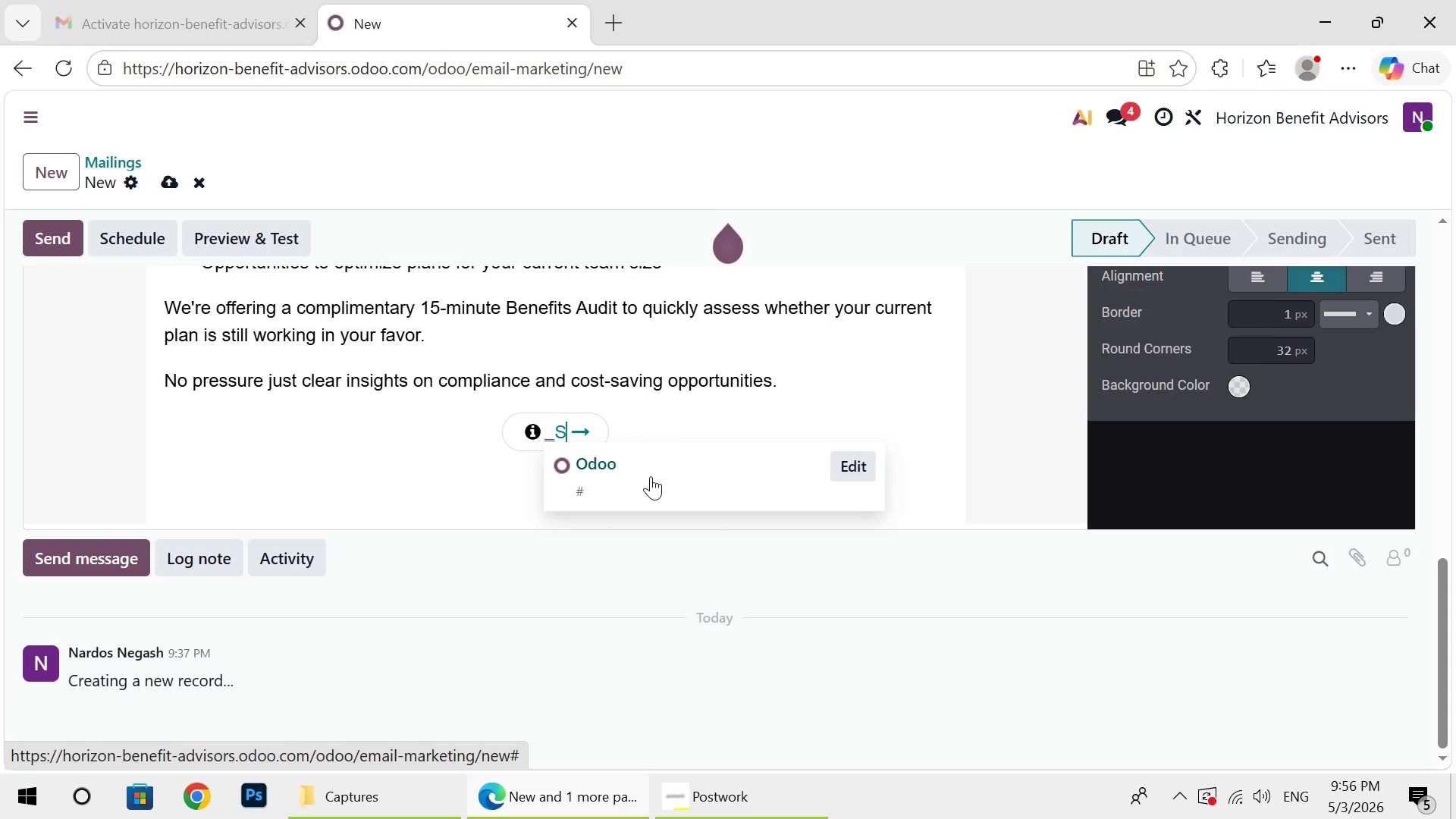 
key(Backspace)
 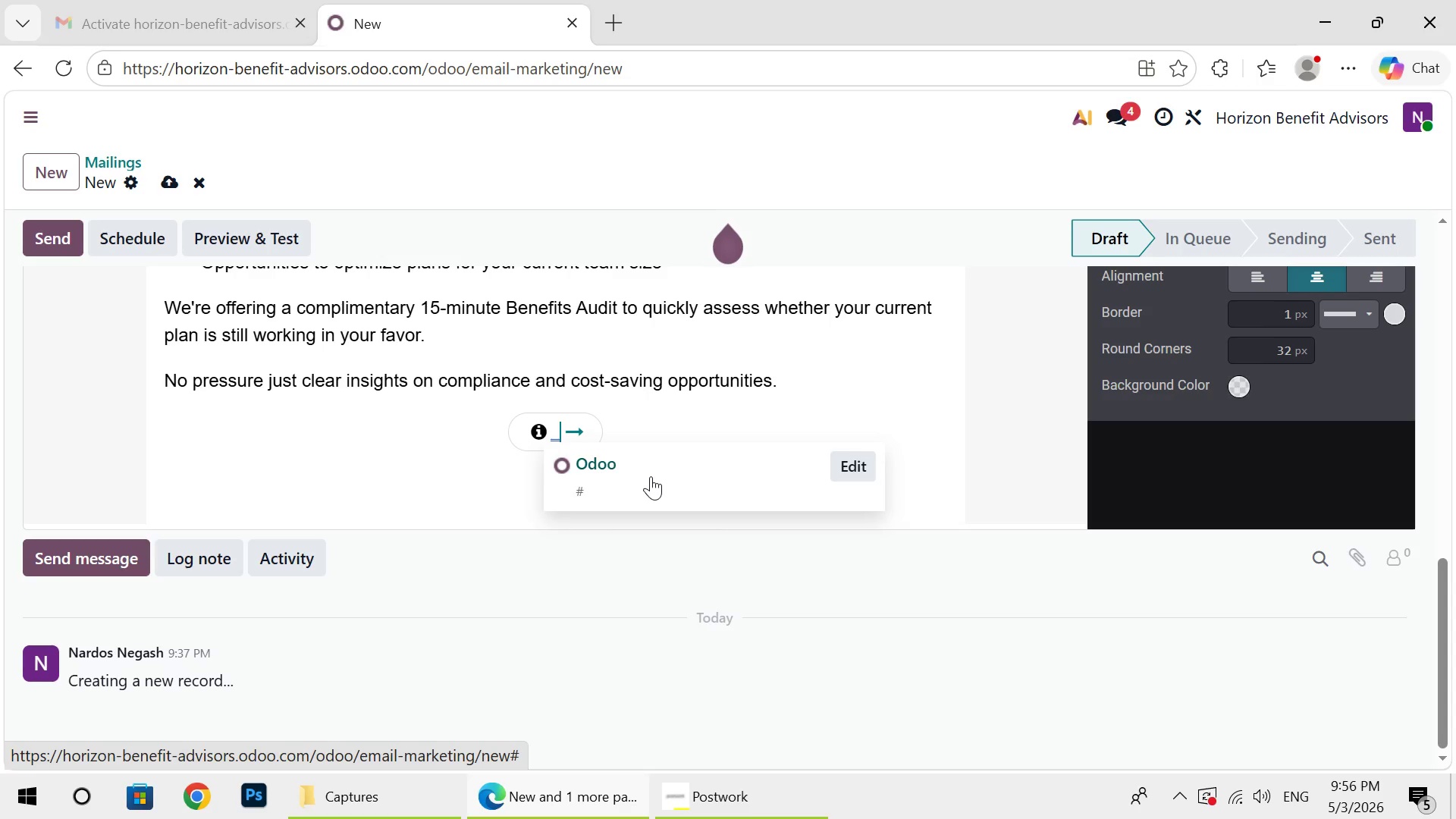 
key(Backspace)
 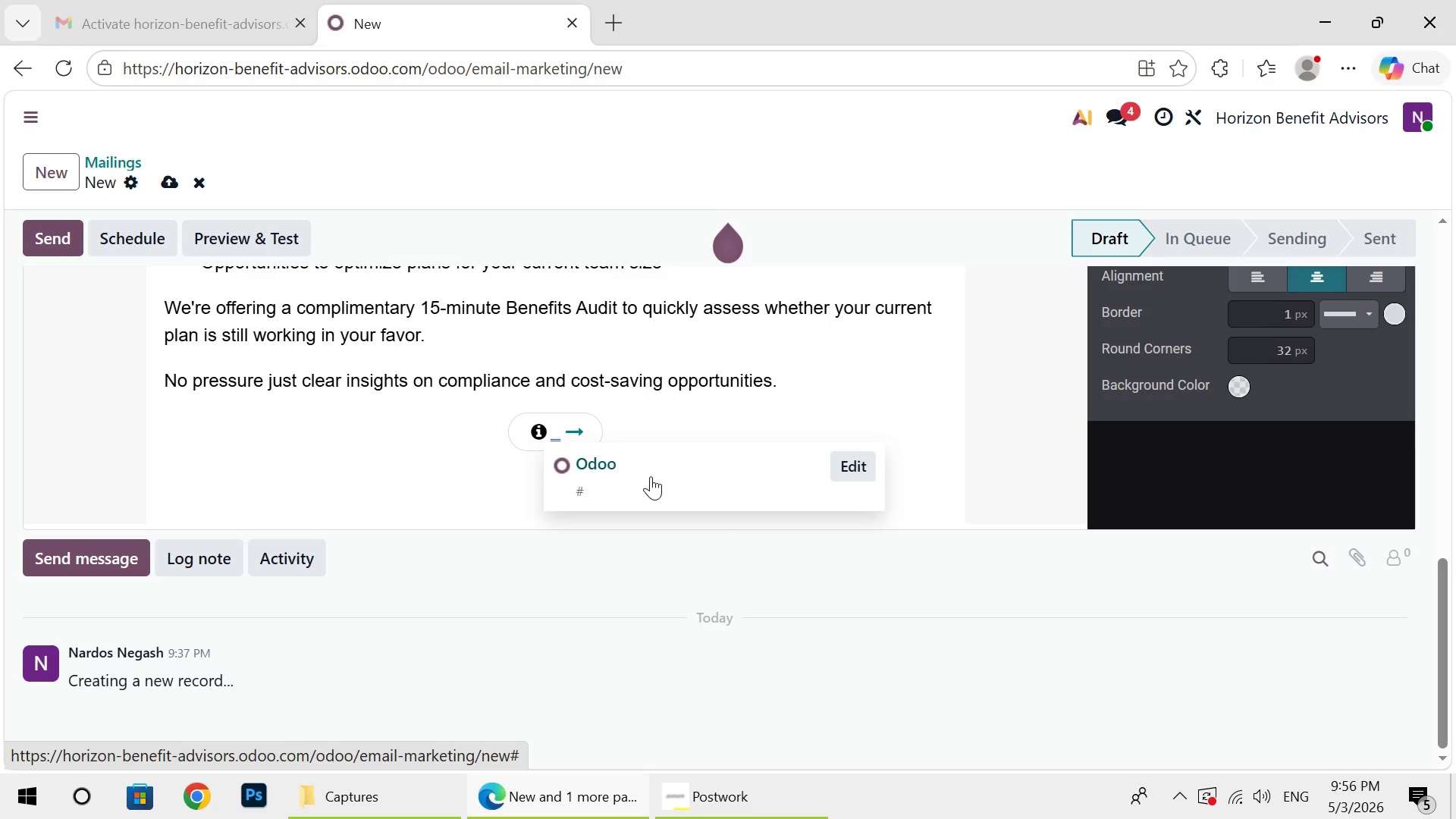 
wait(26.34)
 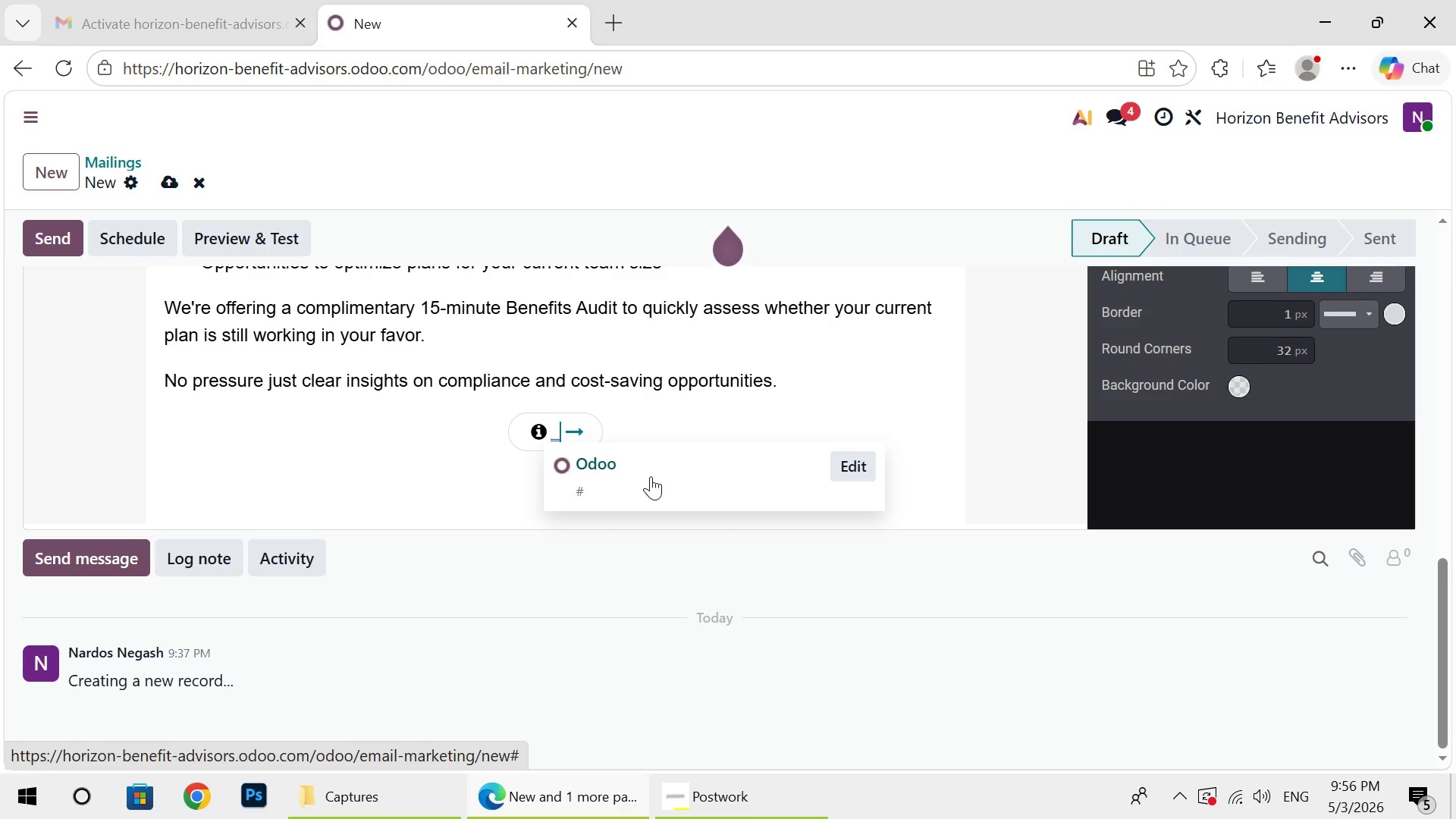 
type(Schedule You)
 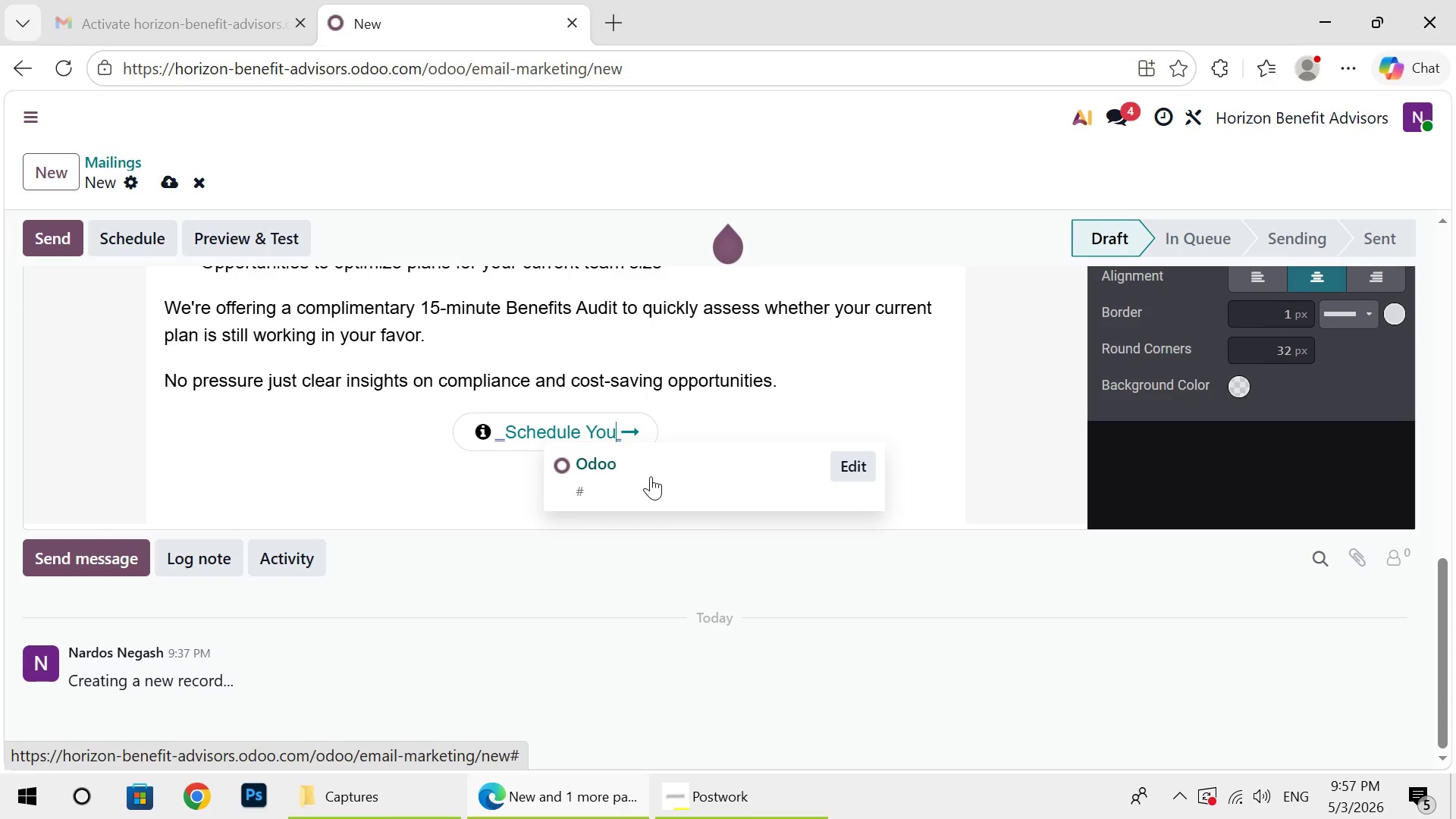 
type(r Free Audit)
 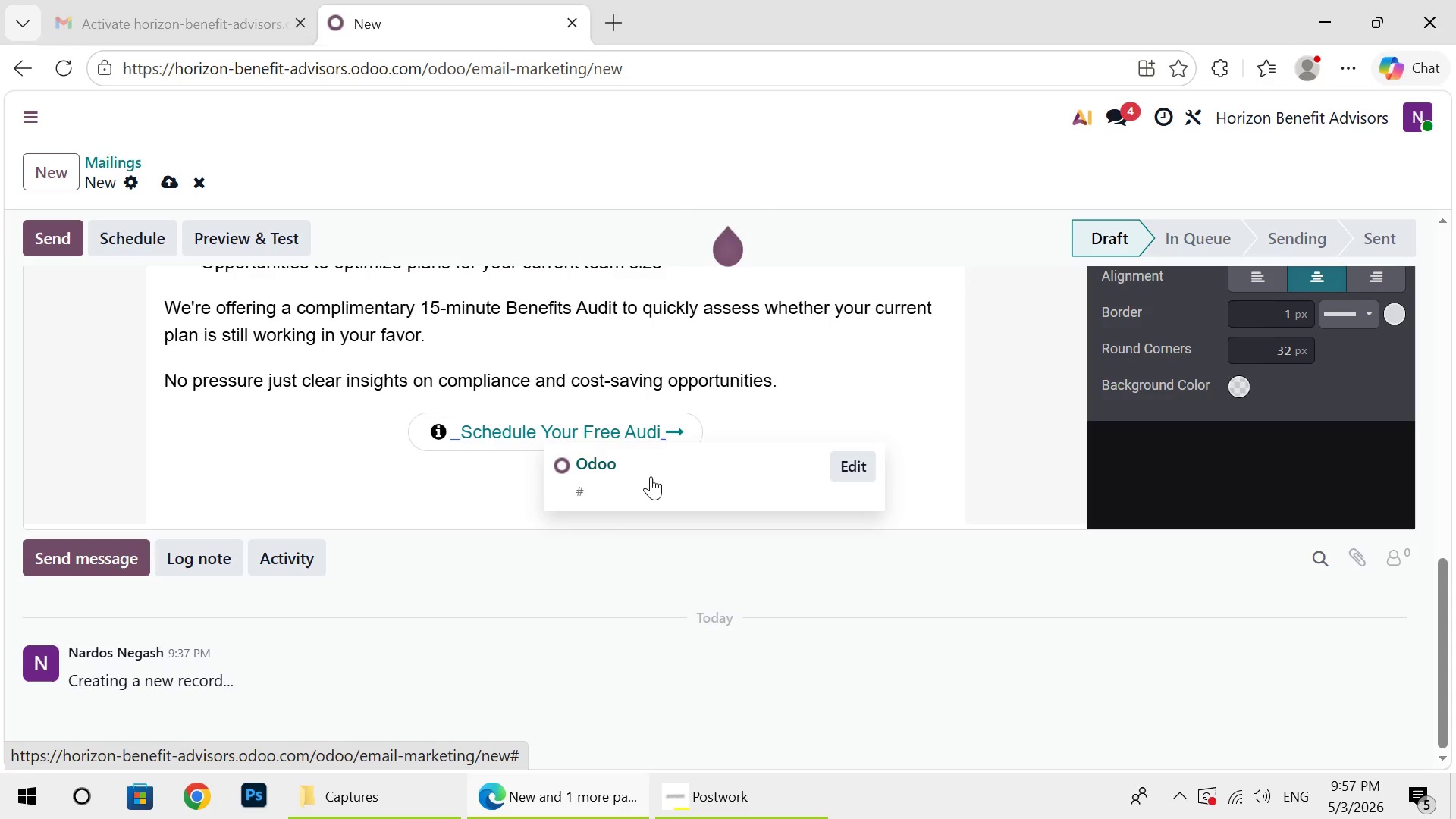 
left_click([1012, 438])
 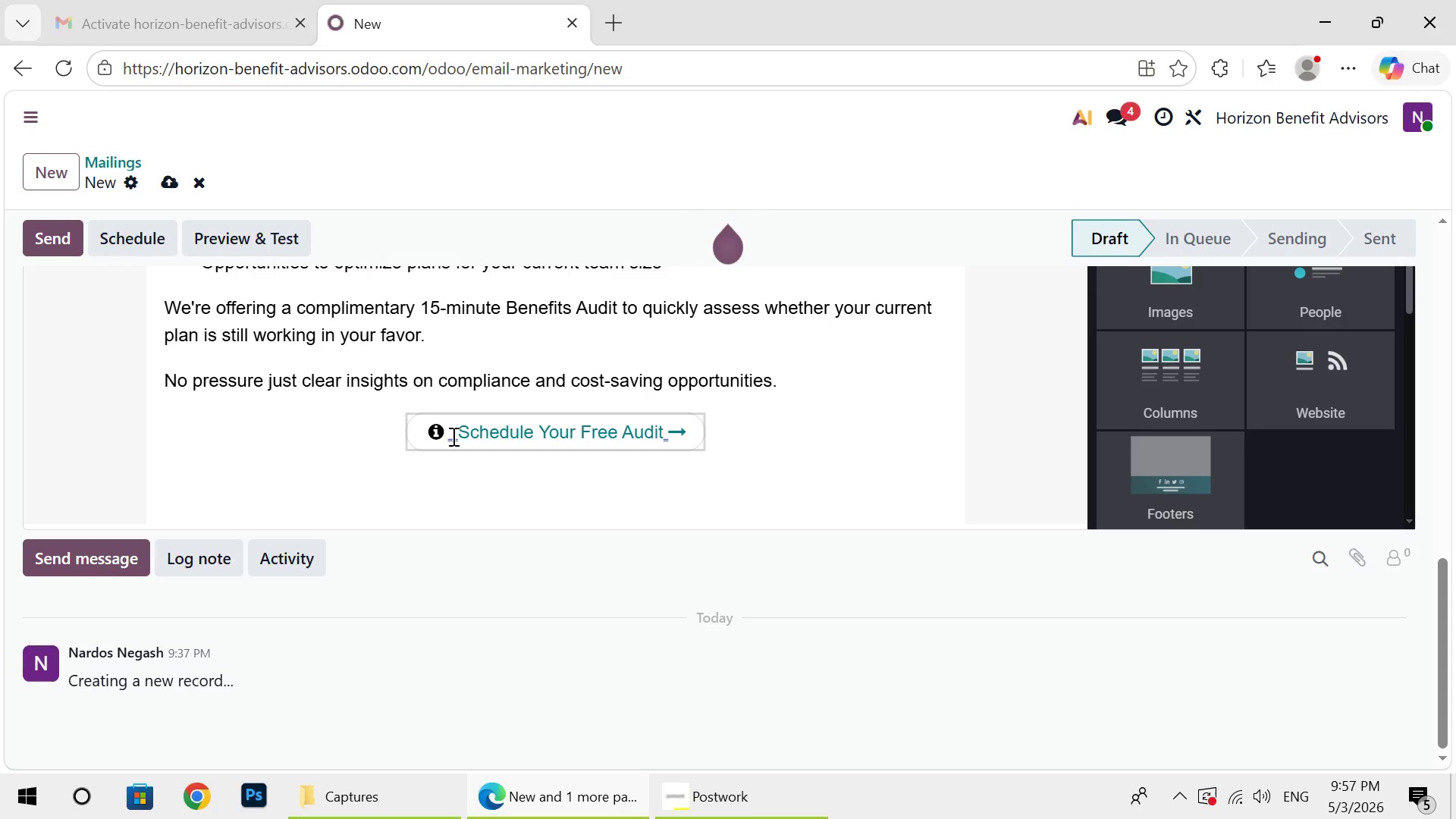 
left_click([454, 435])
 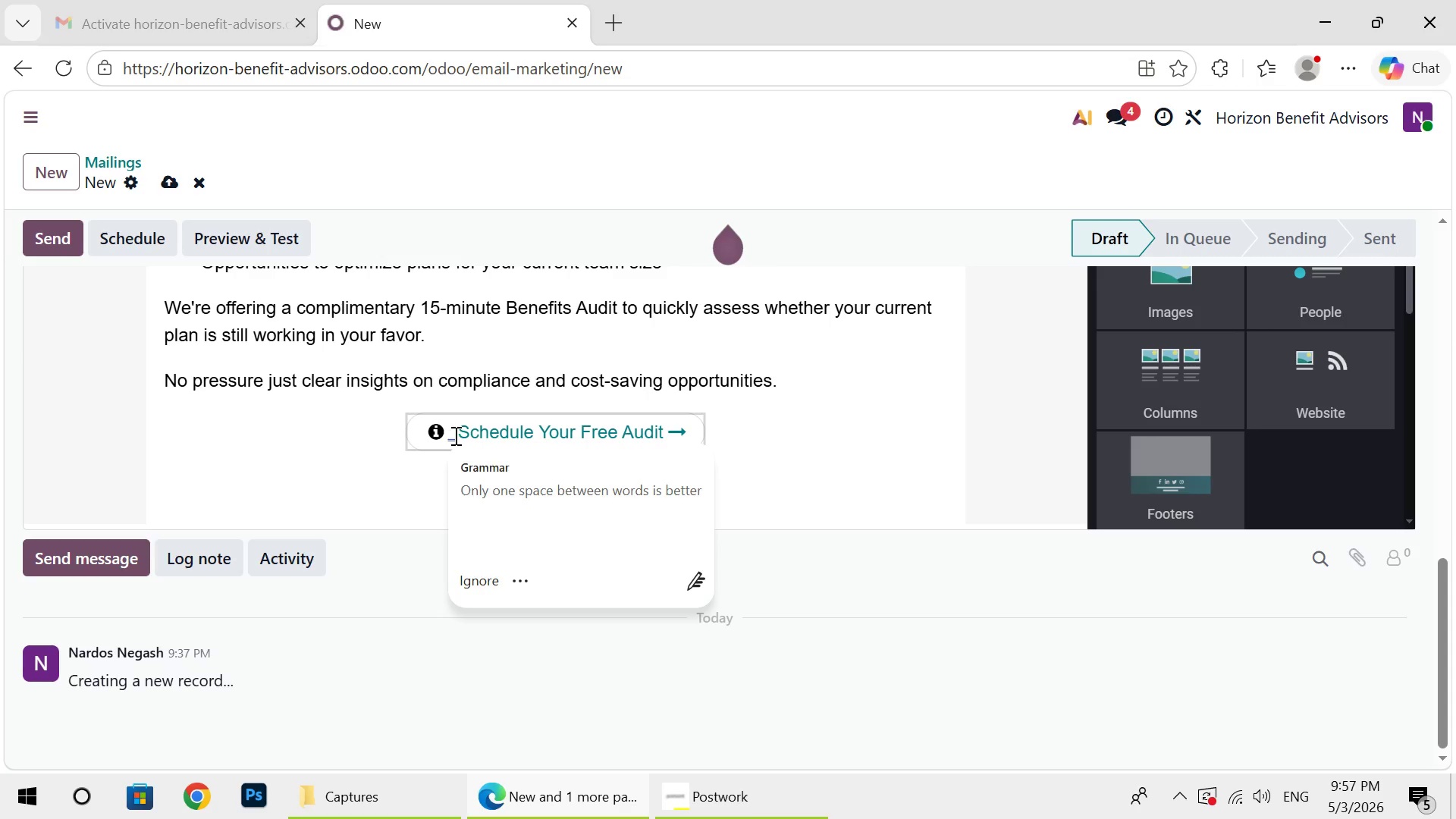 
key(Backspace)
 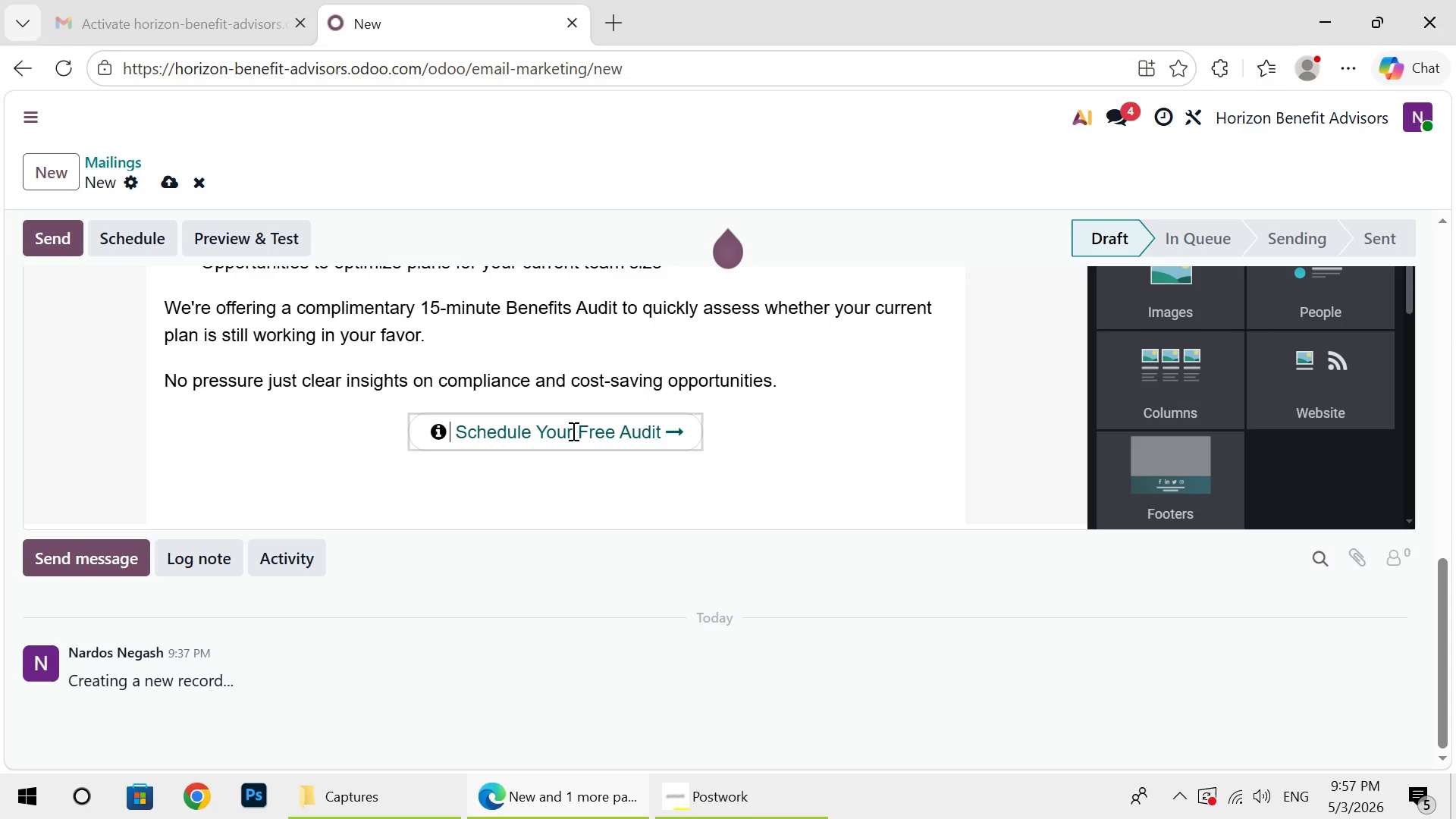 
left_click([572, 431])
 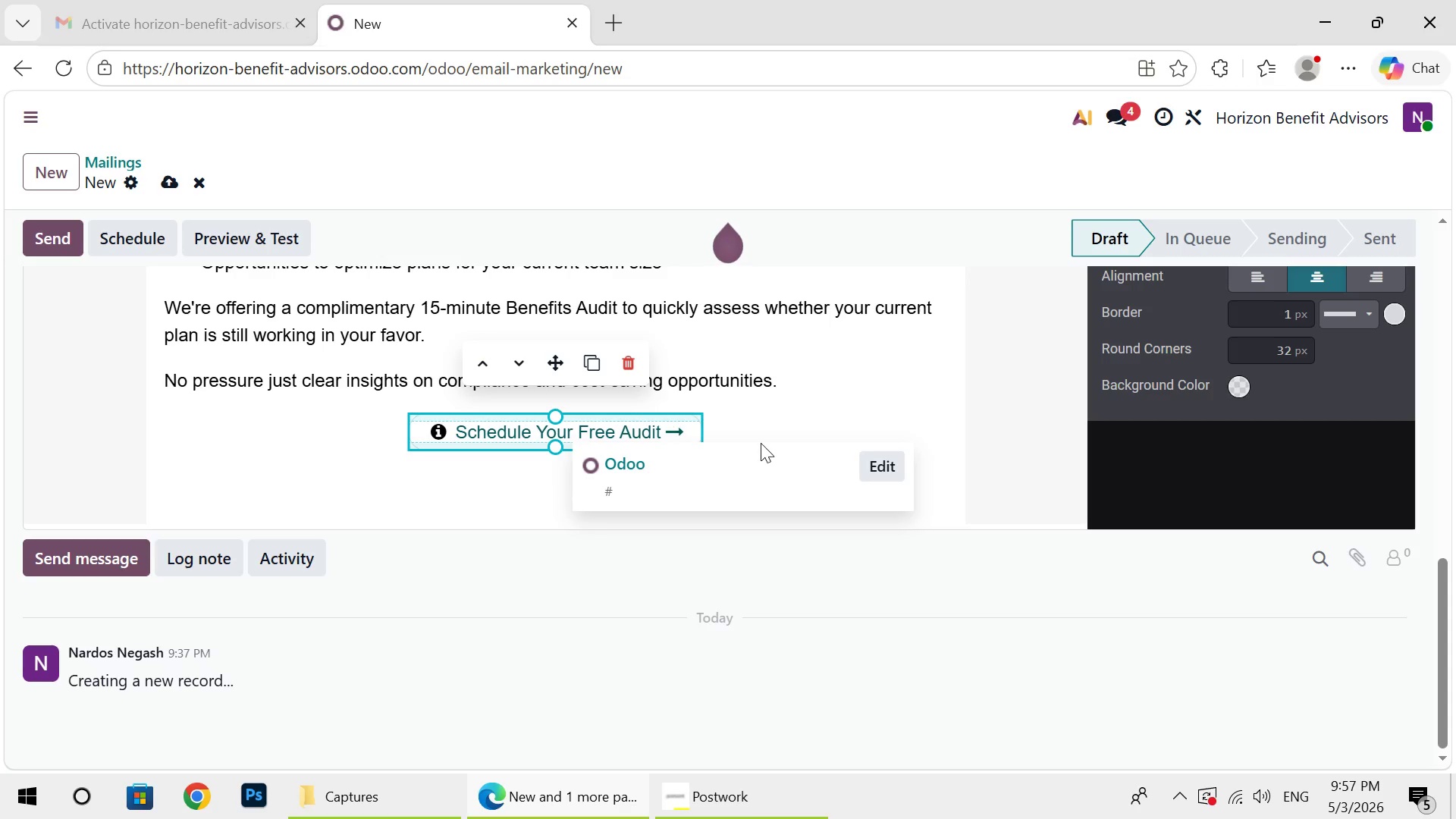 
wait(5.02)
 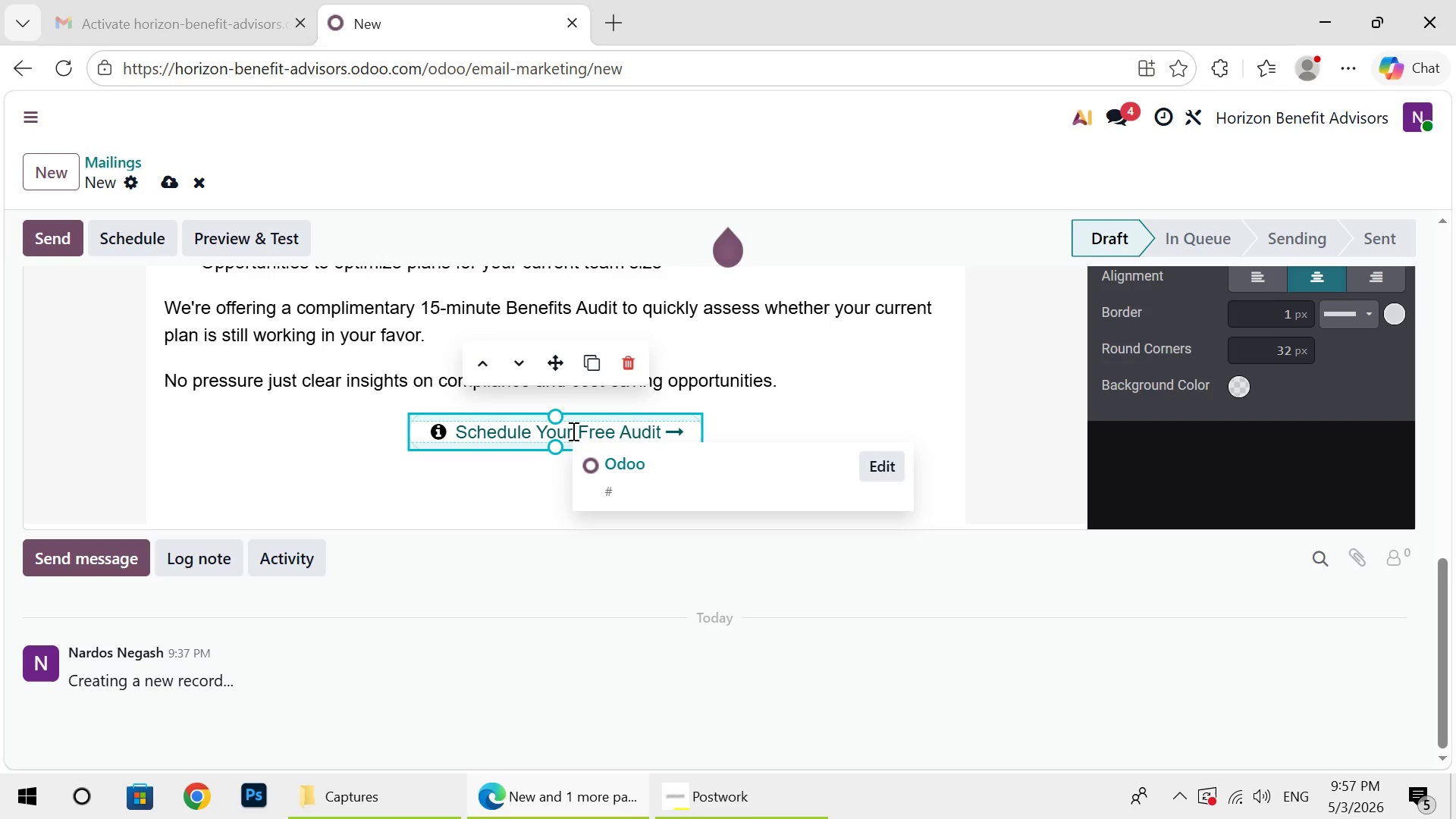 
left_click([866, 463])
 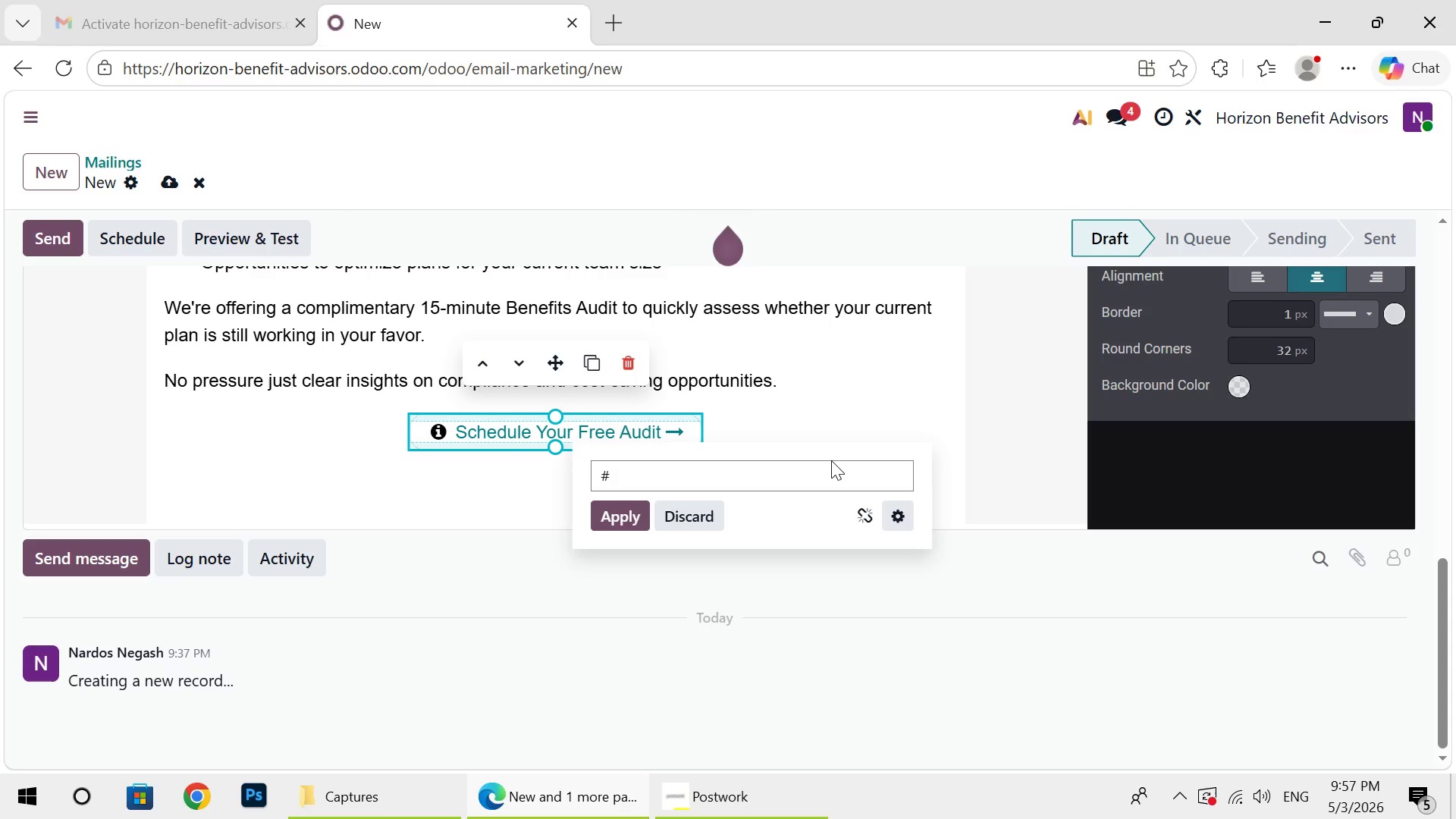 
left_click([812, 471])
 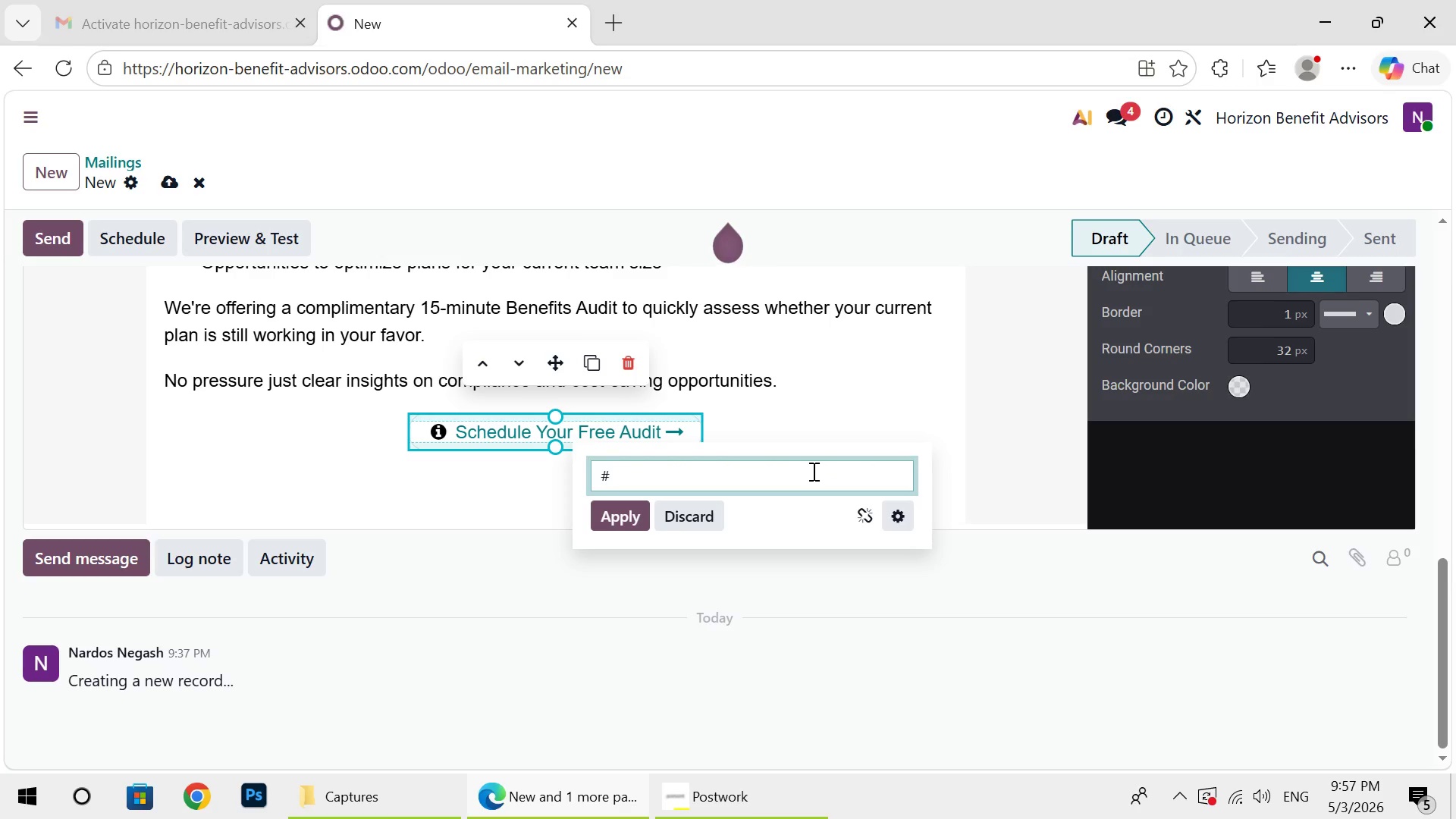 
wait(8.86)
 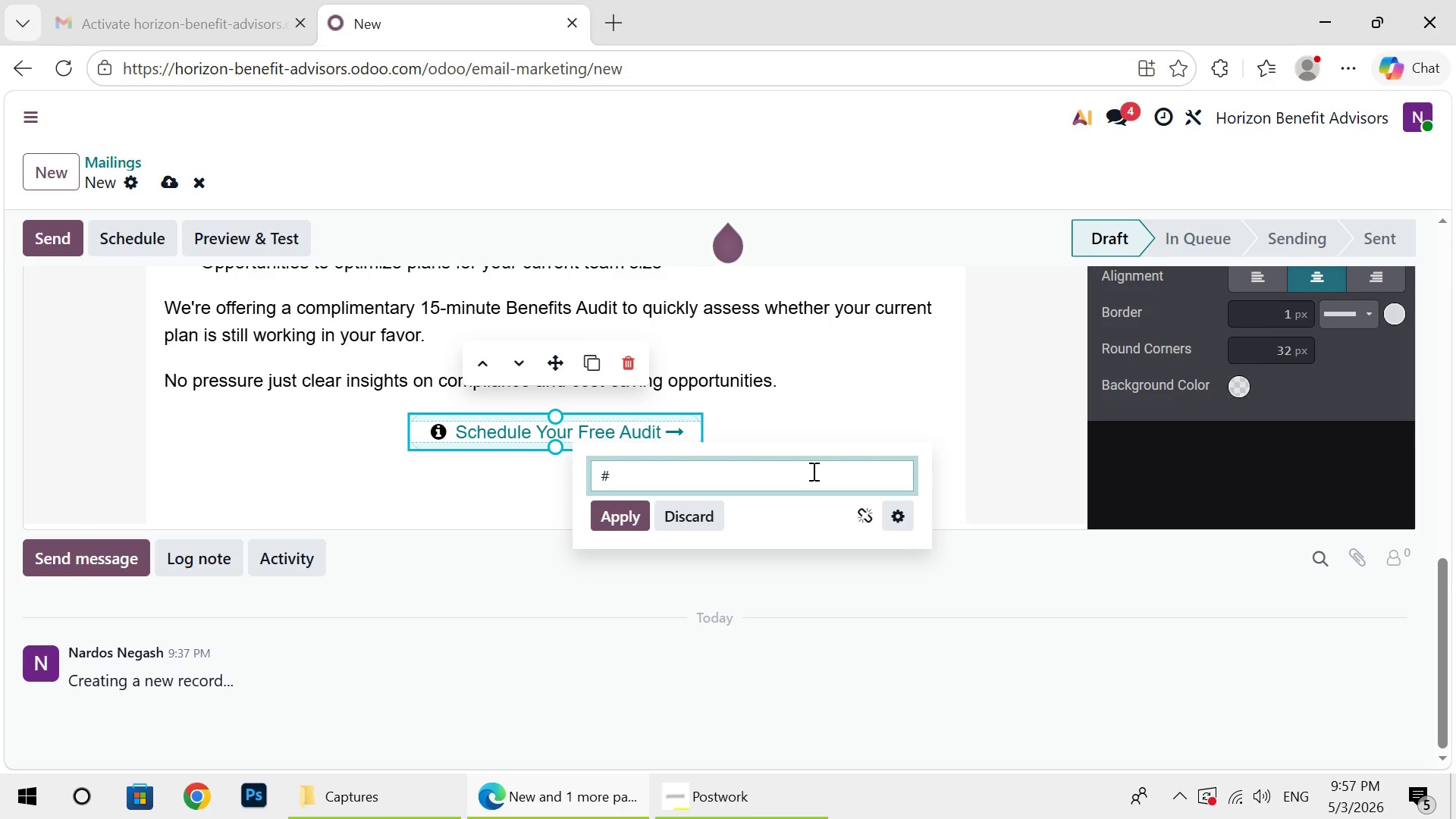 
key(Backspace)
type(htt)
 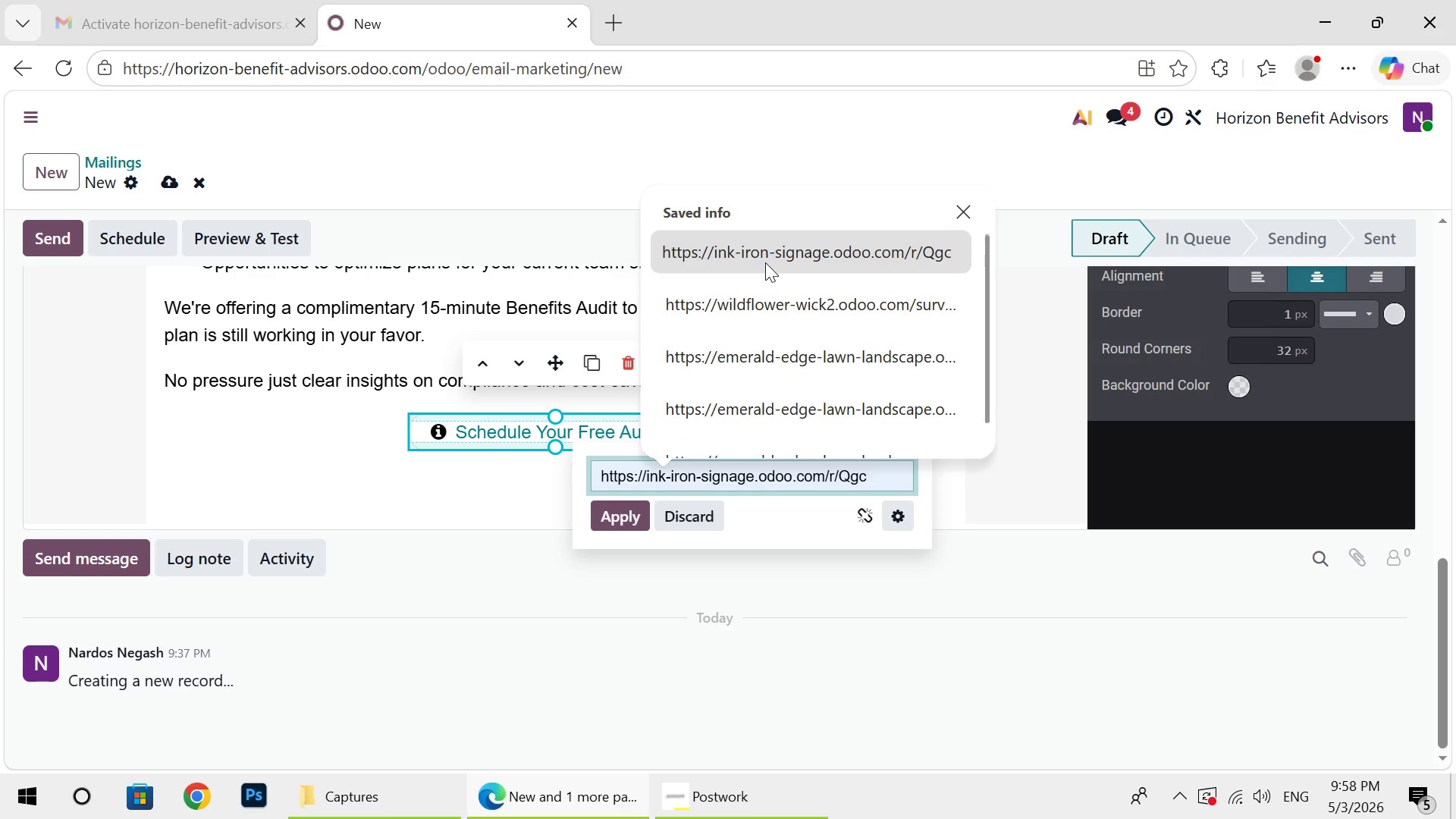 
left_click([765, 262])
 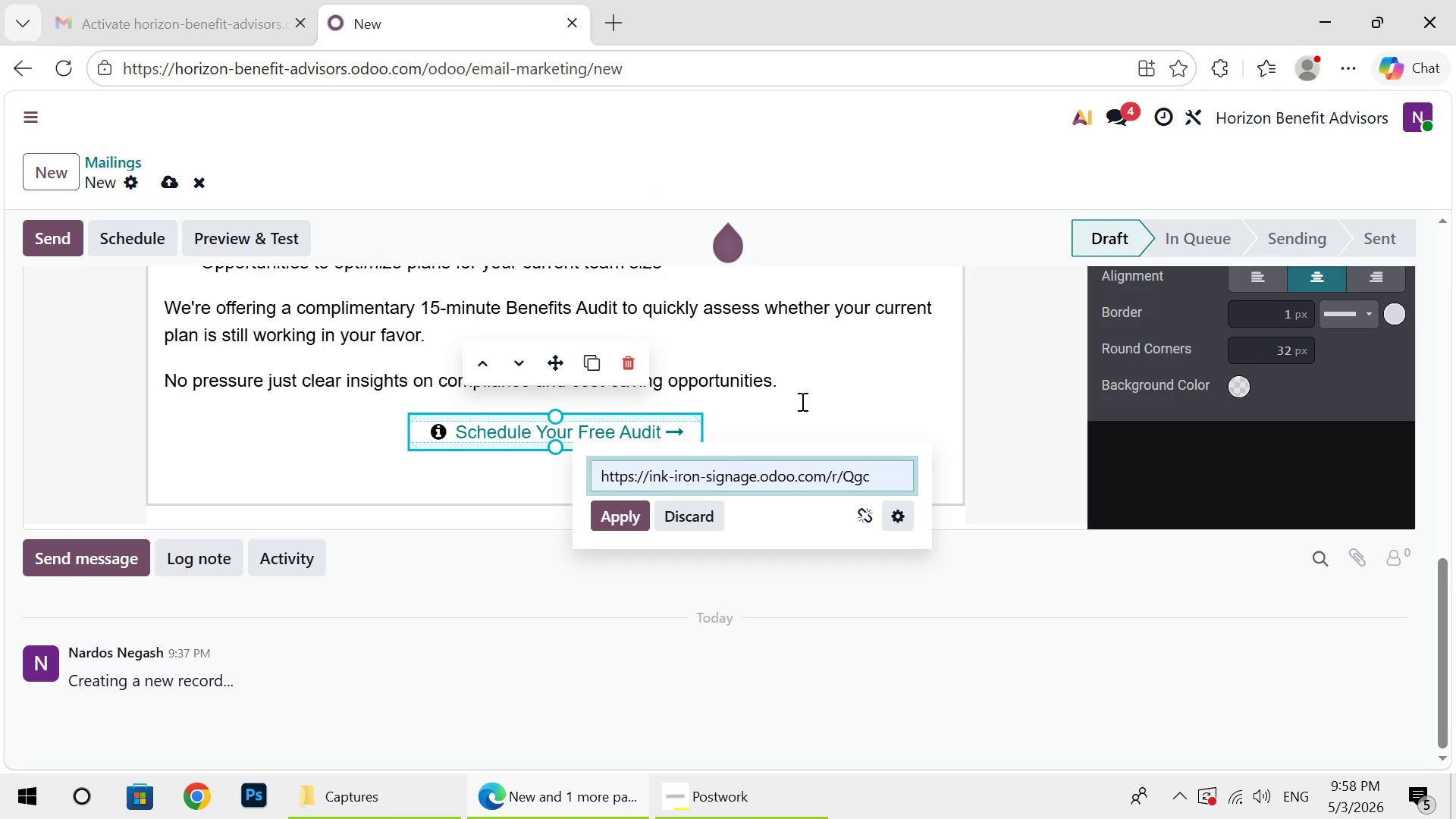 
key(Backspace)
key(Backspace)
key(Backspace)
key(Backspace)
key(Backspace)
key(Backspace)
key(Backspace)
key(Backspace)
key(Backspace)
key(Backspace)
key(Backspace)
key(Backspace)
key(Backspace)
key(Backspace)
key(Backspace)
key(Backspace)
key(Backspace)
key(Backspace)
key(Backspace)
key(Backspace)
key(Backspace)
key(Backspace)
key(Backspace)
key(Backspace)
key(Backspace)
key(Backspace)
key(Backspace)
key(Backspace)
type(placeholder-sc)
 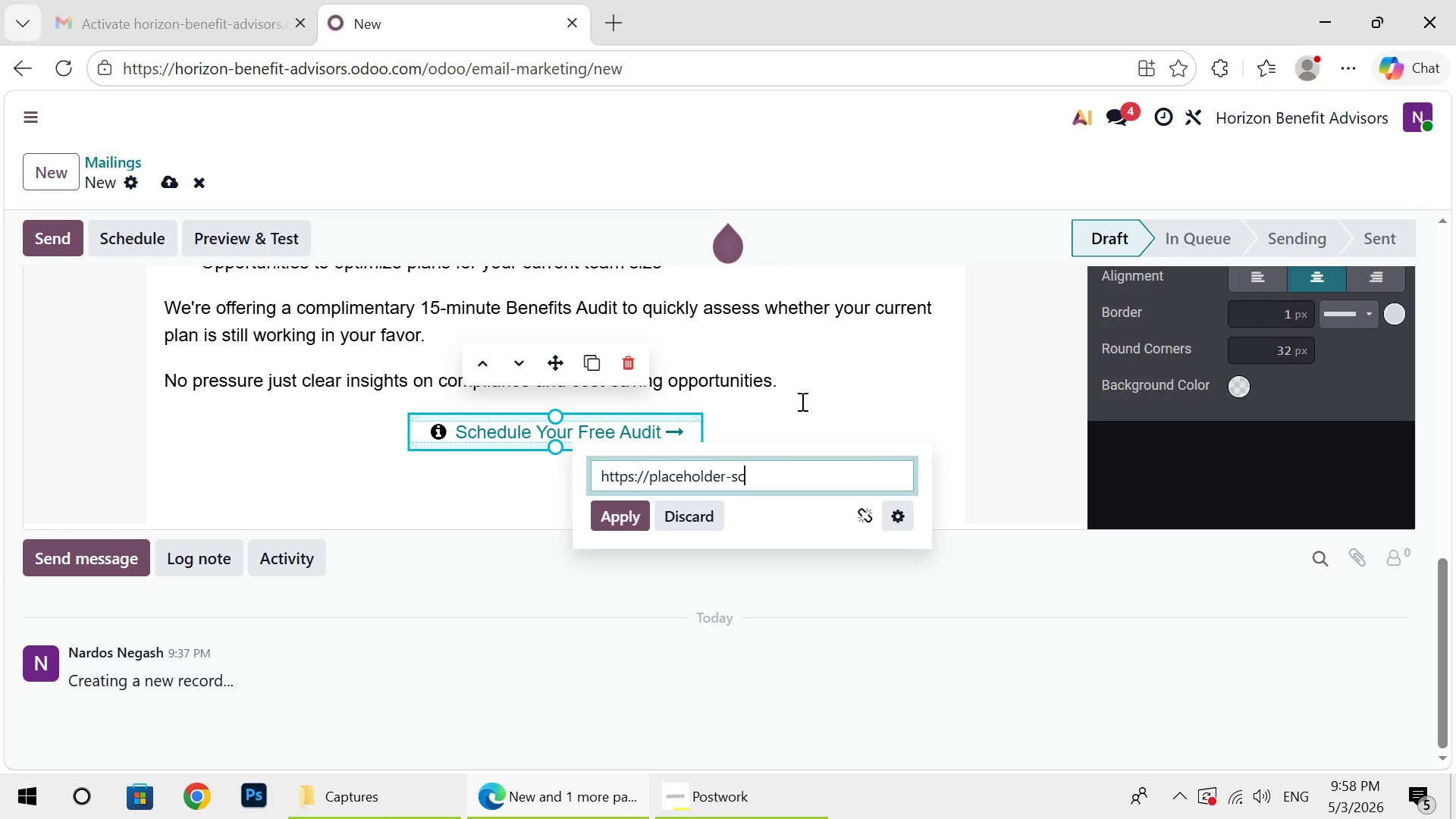 
type(heduling-link)
 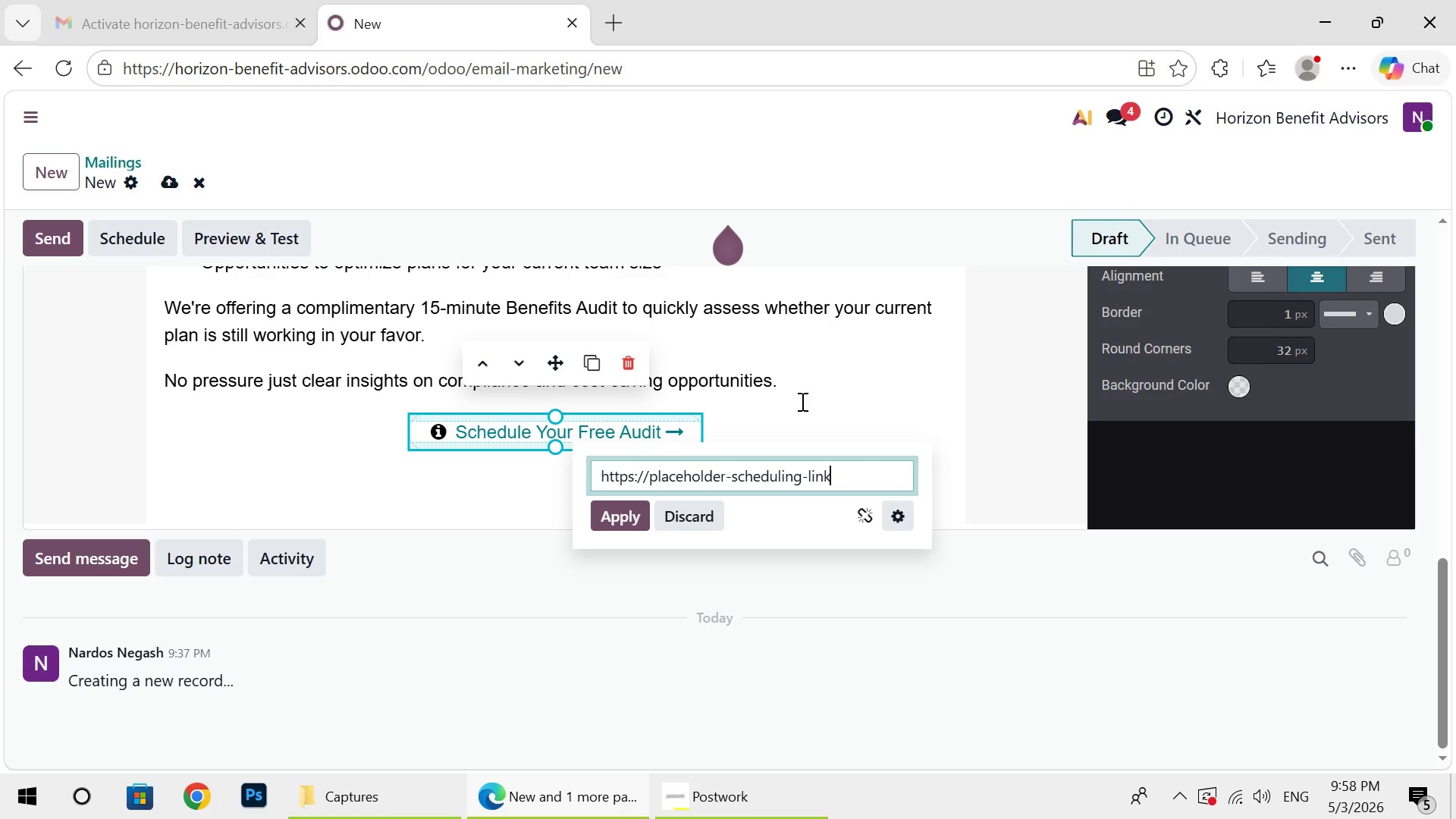 
key(Period)
 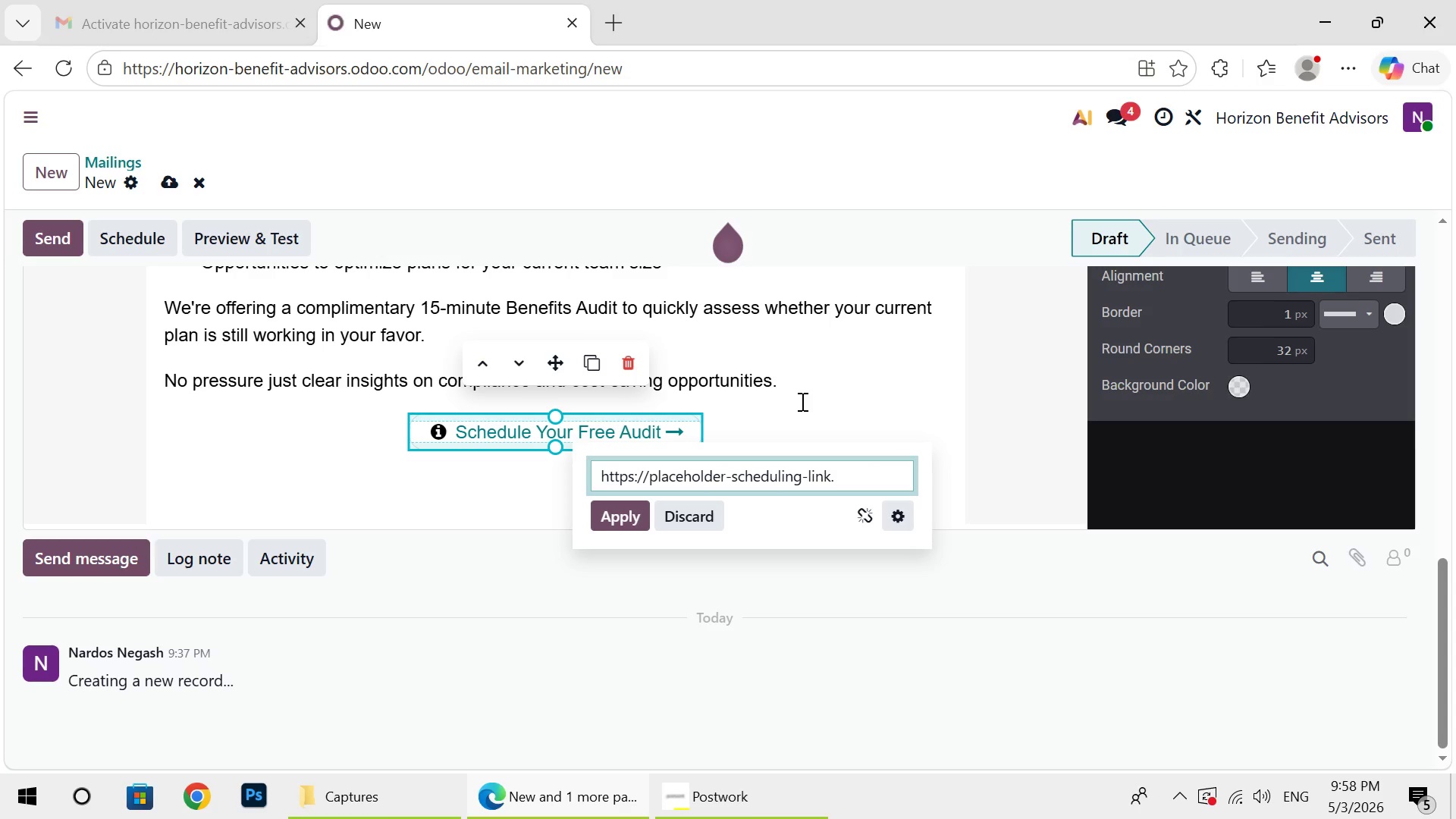 
wait(20.73)
 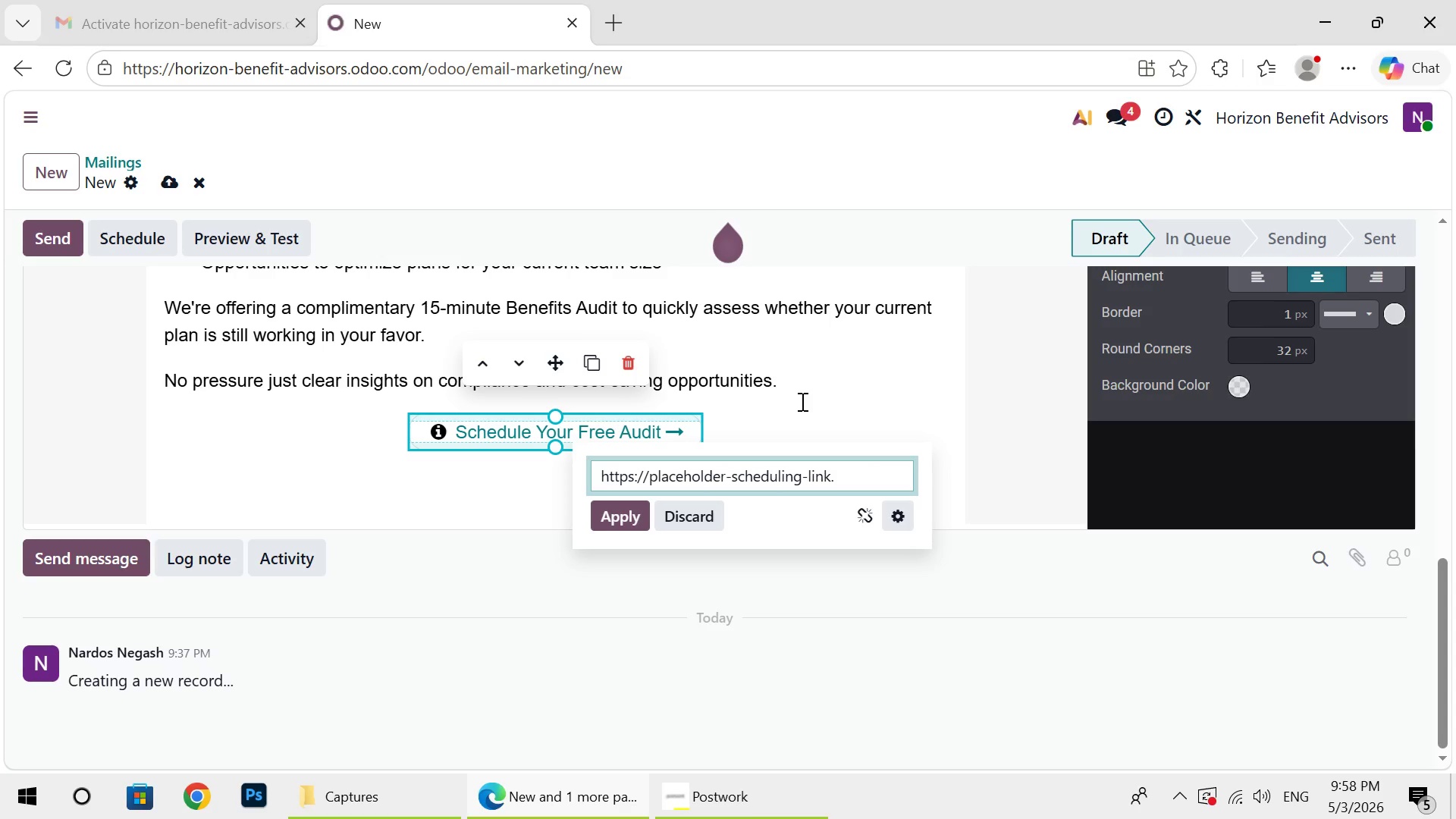 
type(com)
 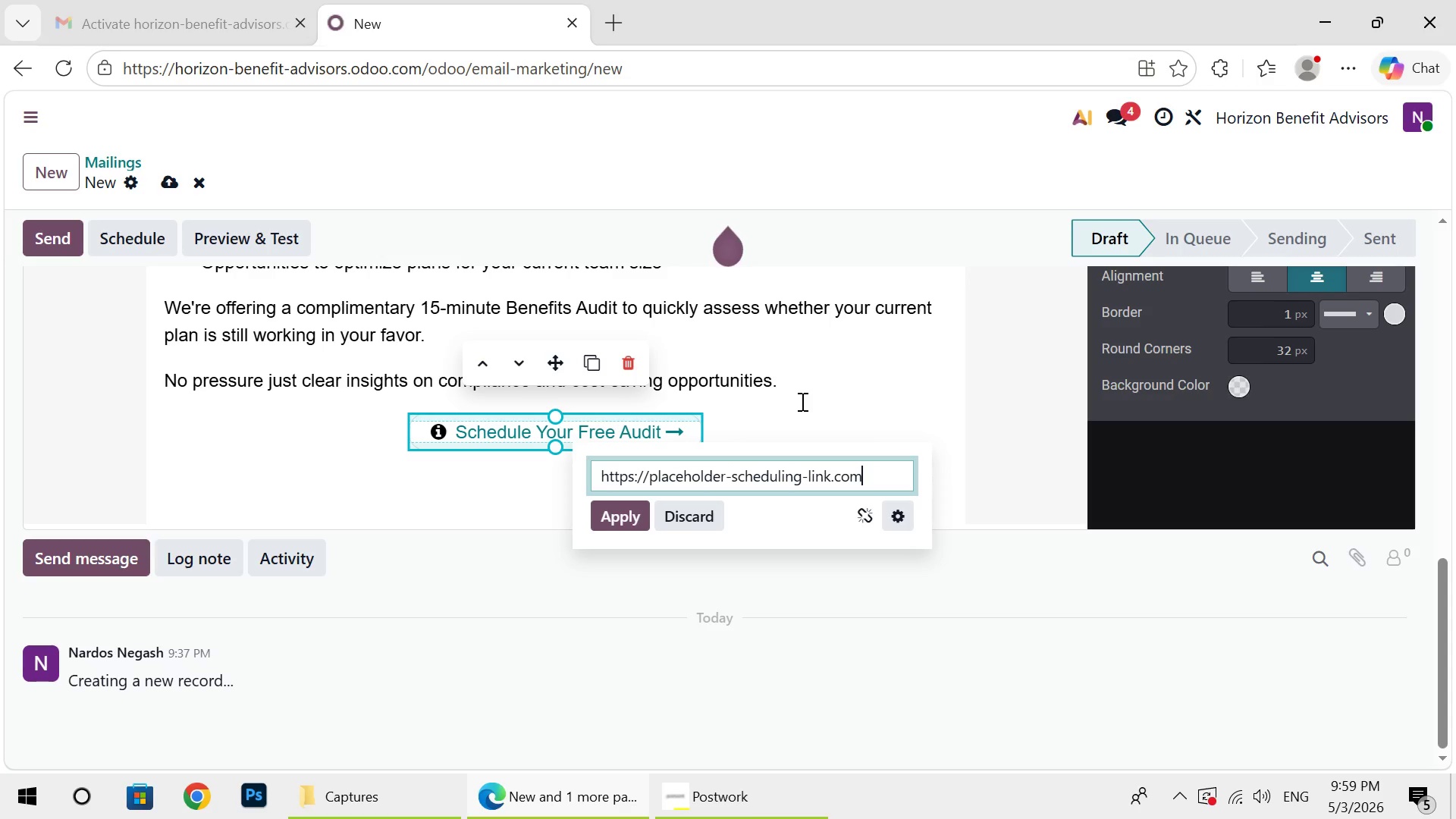 
wait(22.31)
 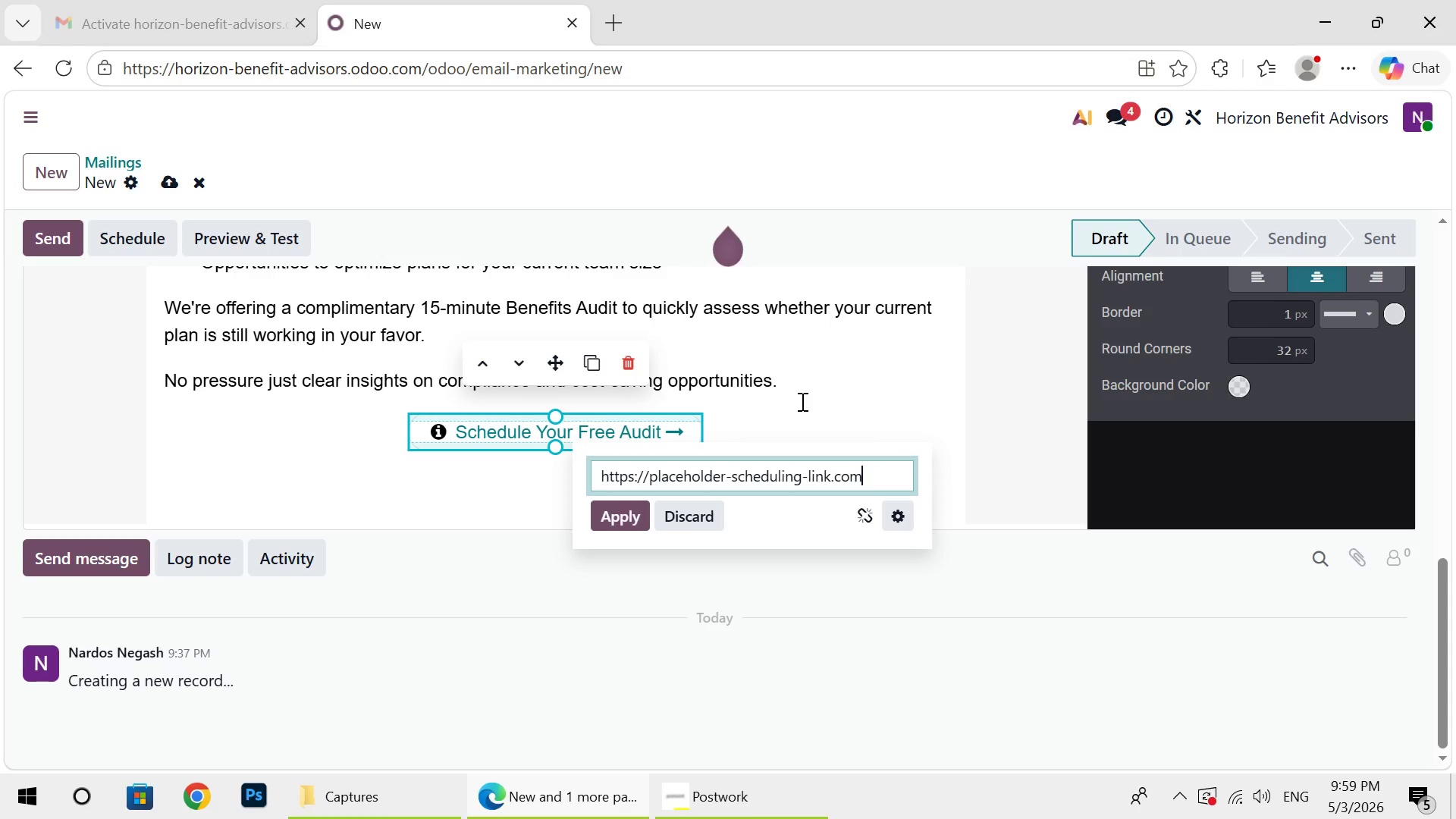 
left_click([610, 508])
 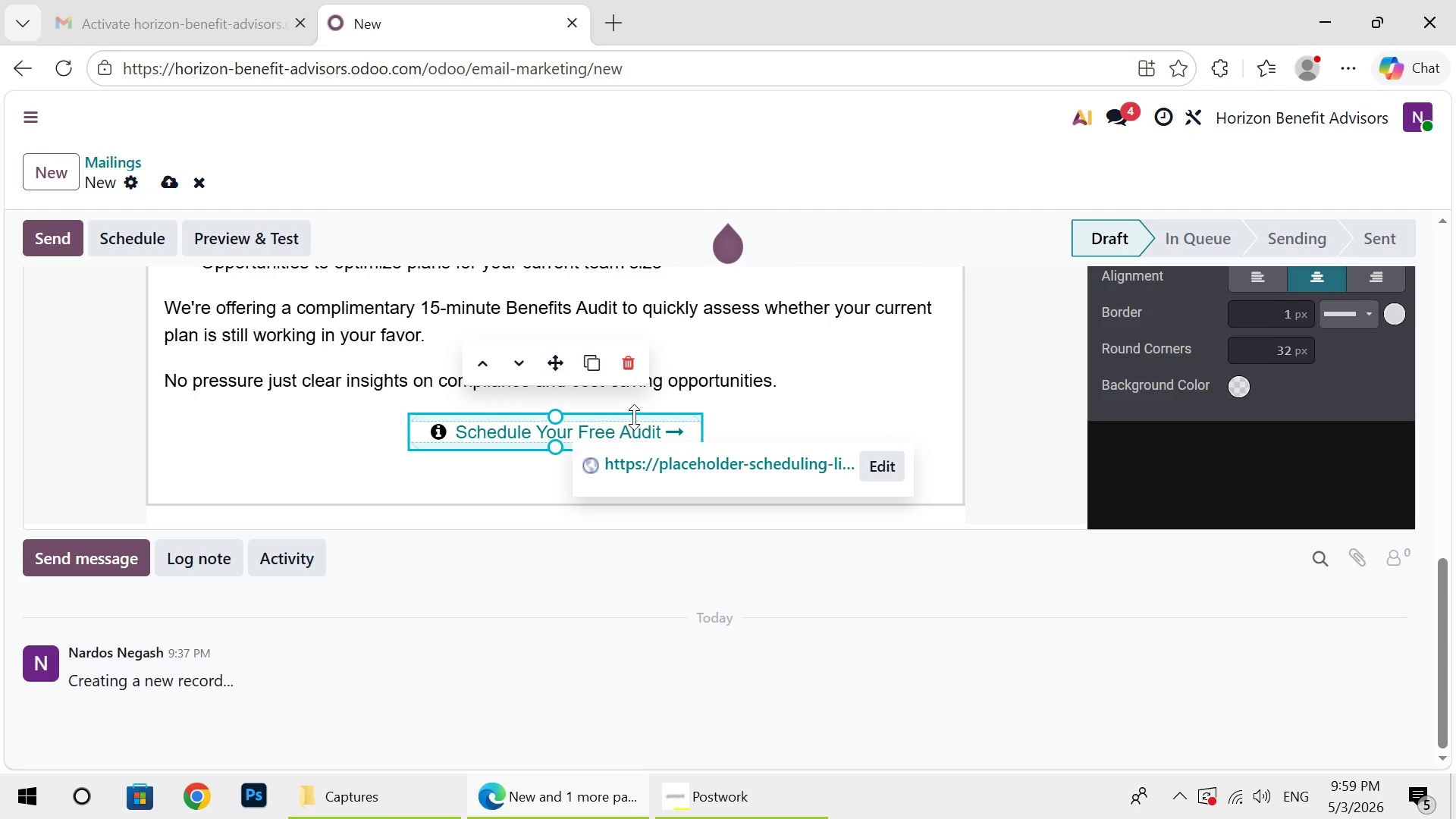 
wait(6.16)
 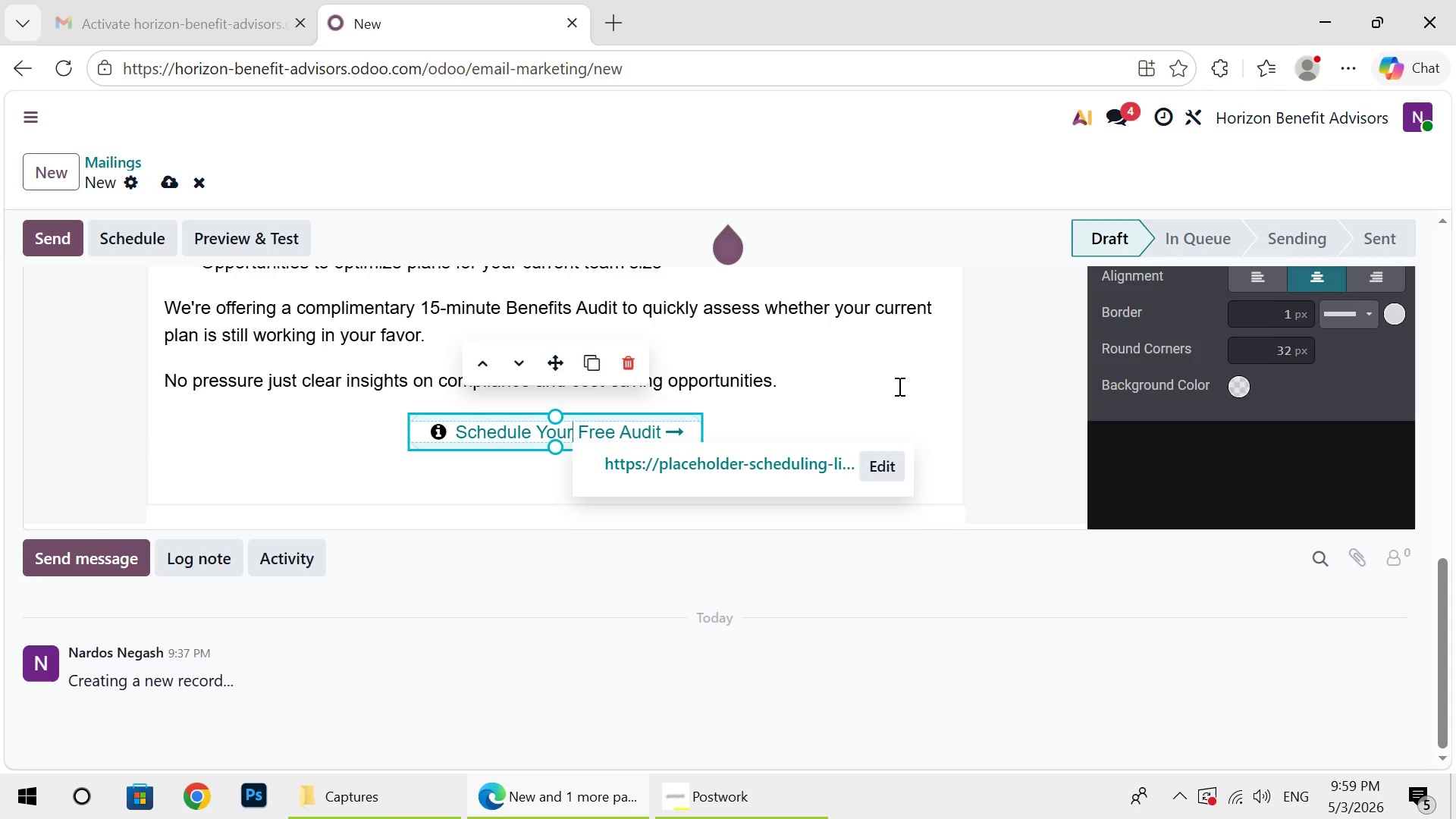 
left_click([428, 483])
 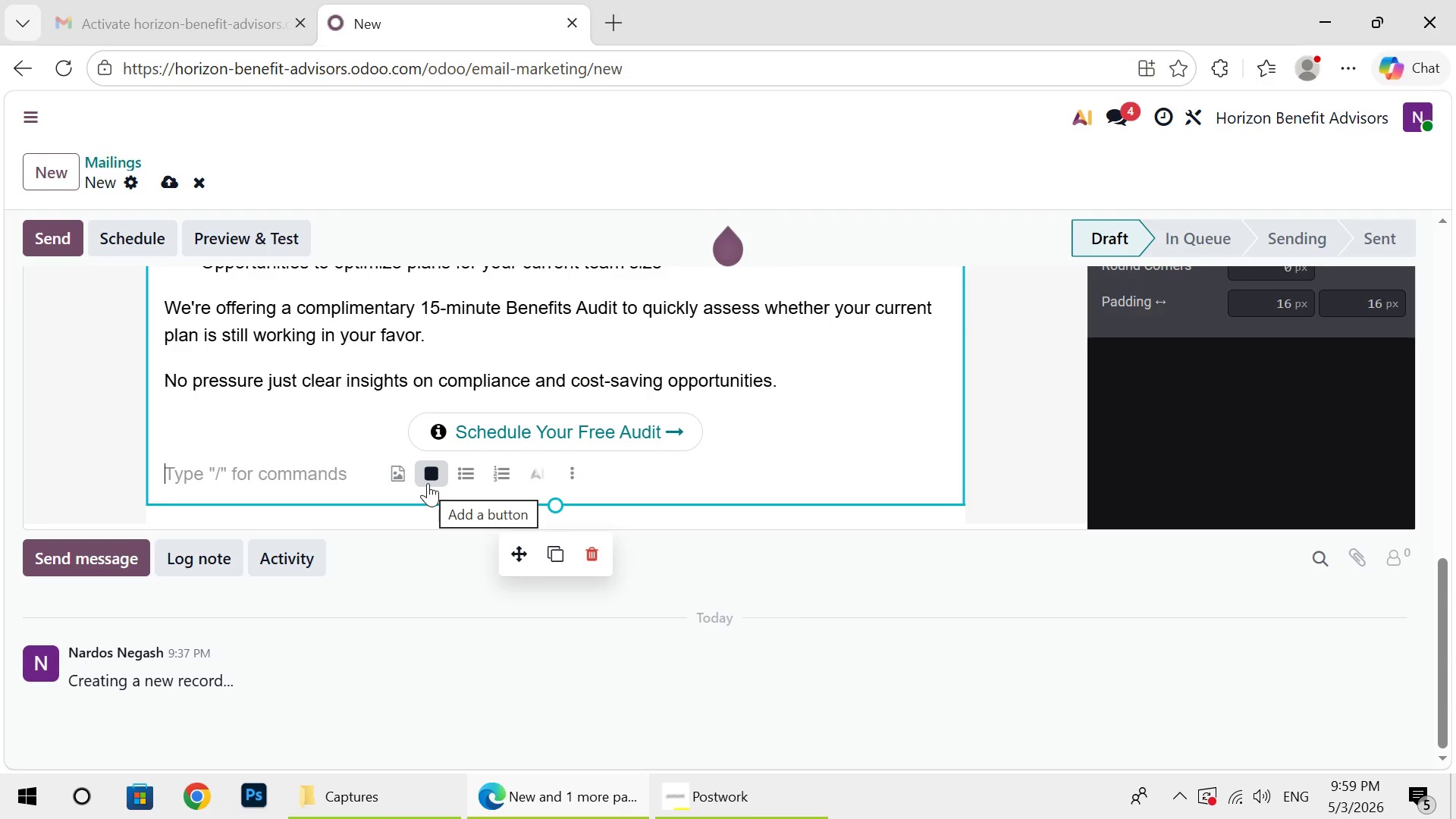 
type(If everything is )
 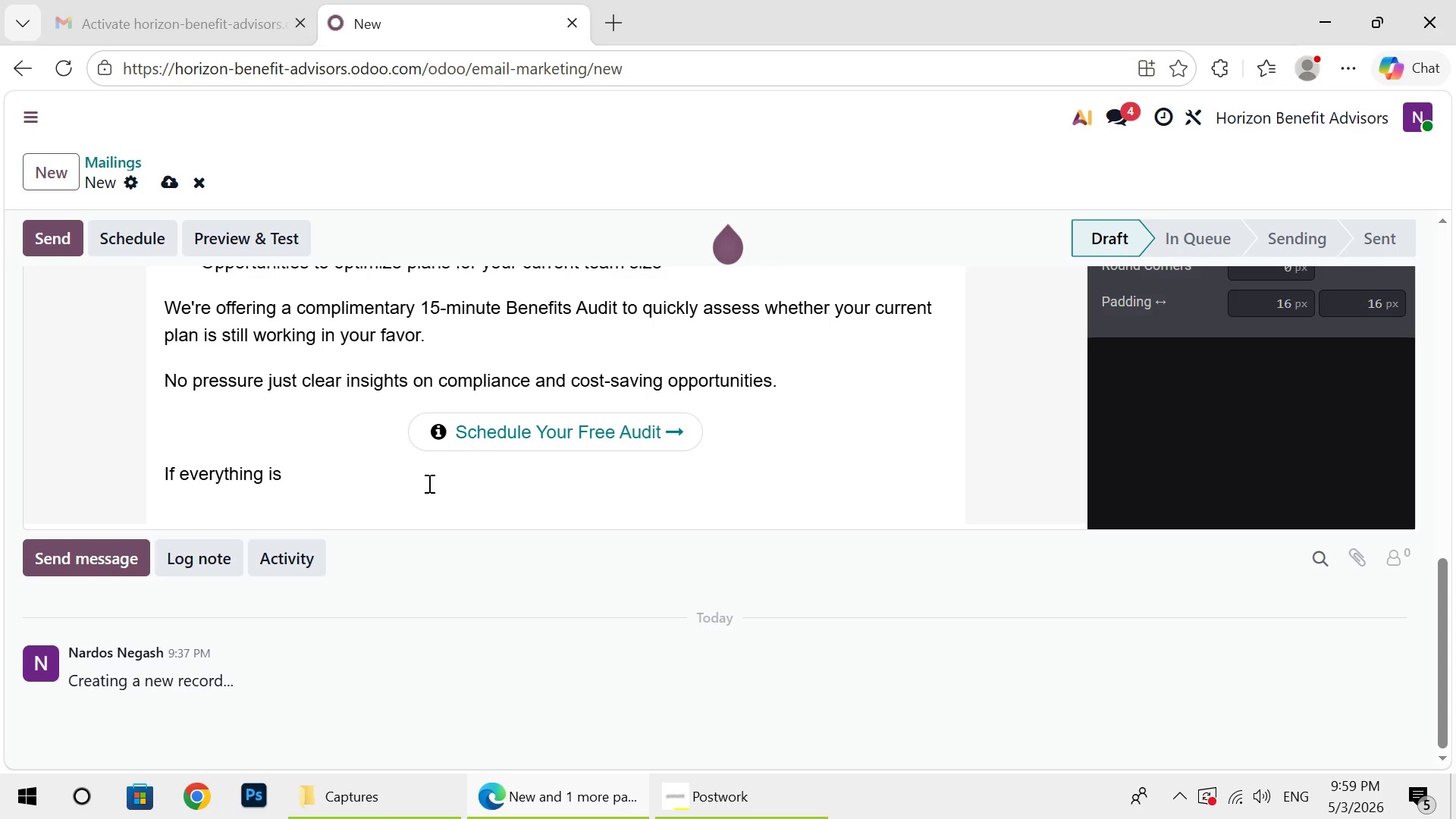 
wait(9.17)
 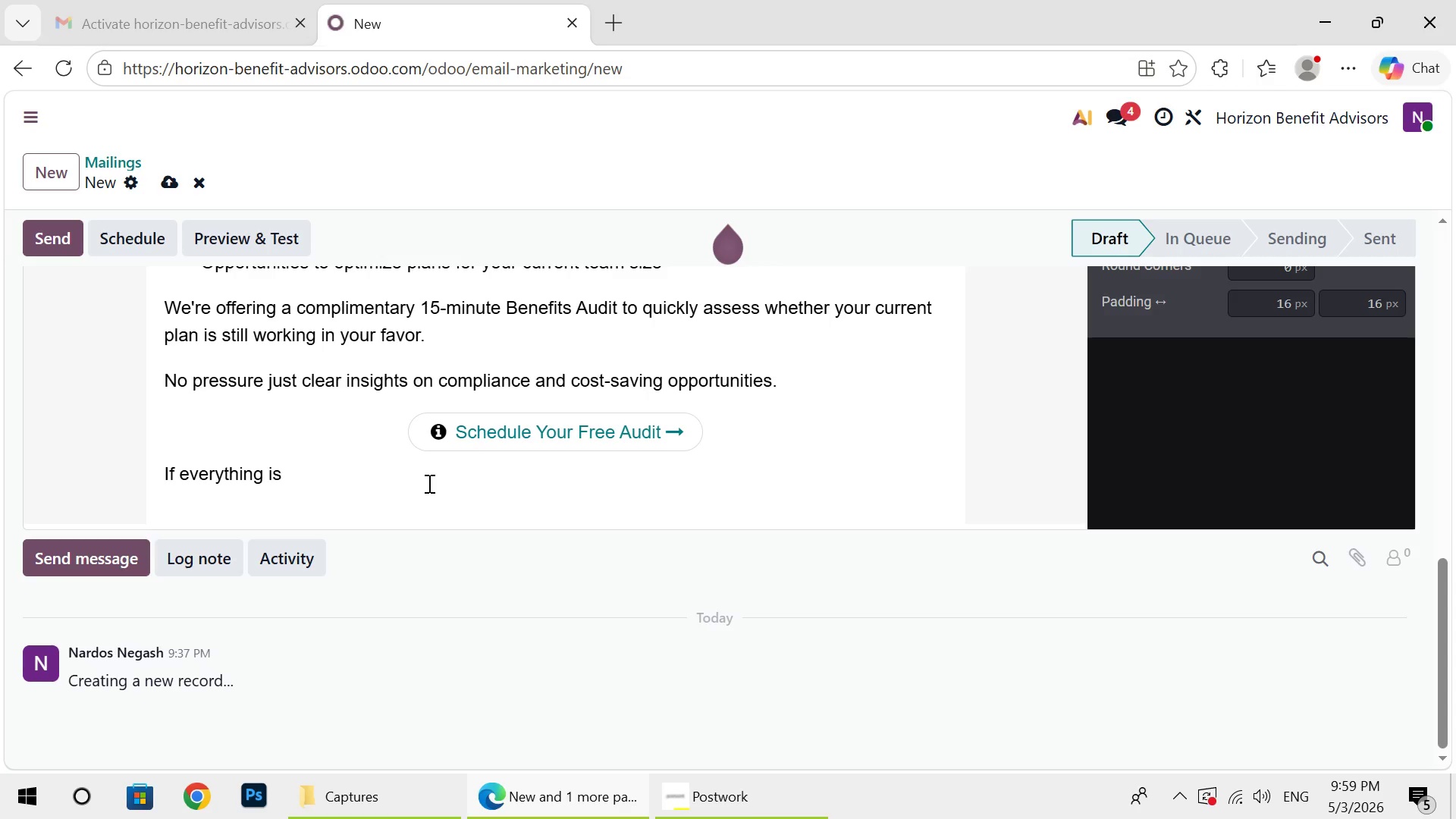 
type(already optimized)
 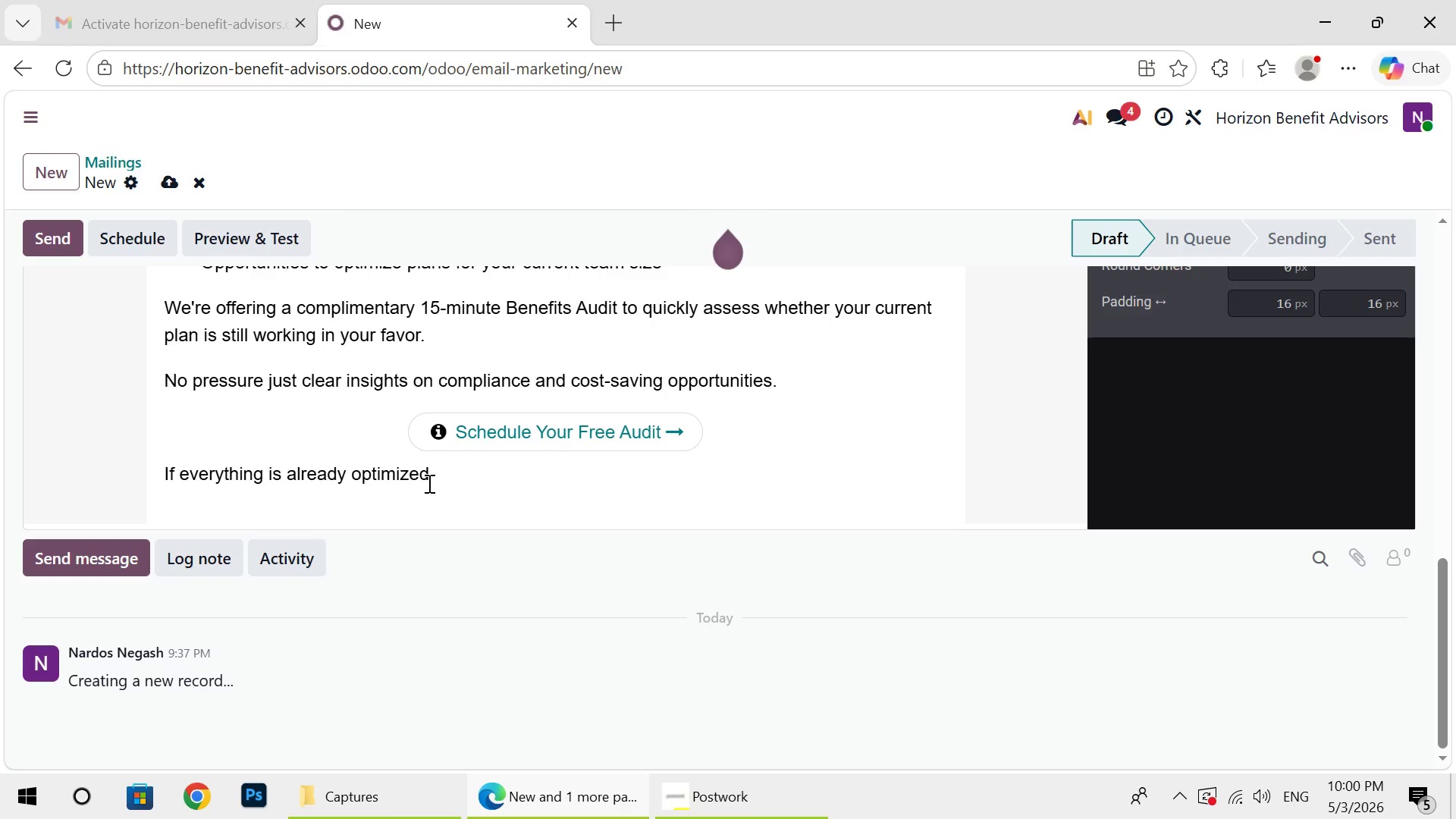 
type(, we'll tell you)
 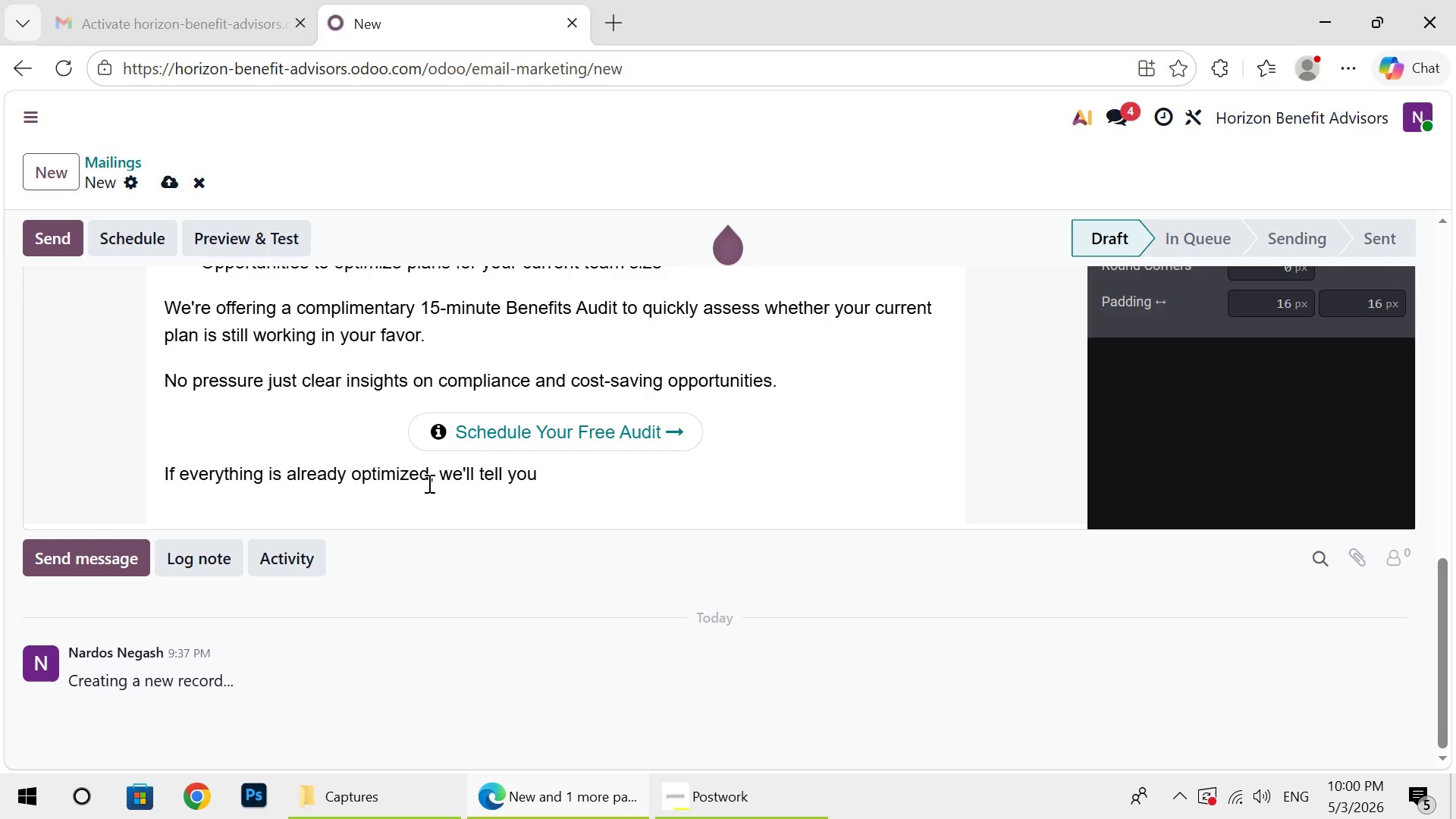 
type( that too. If not, you'll )
 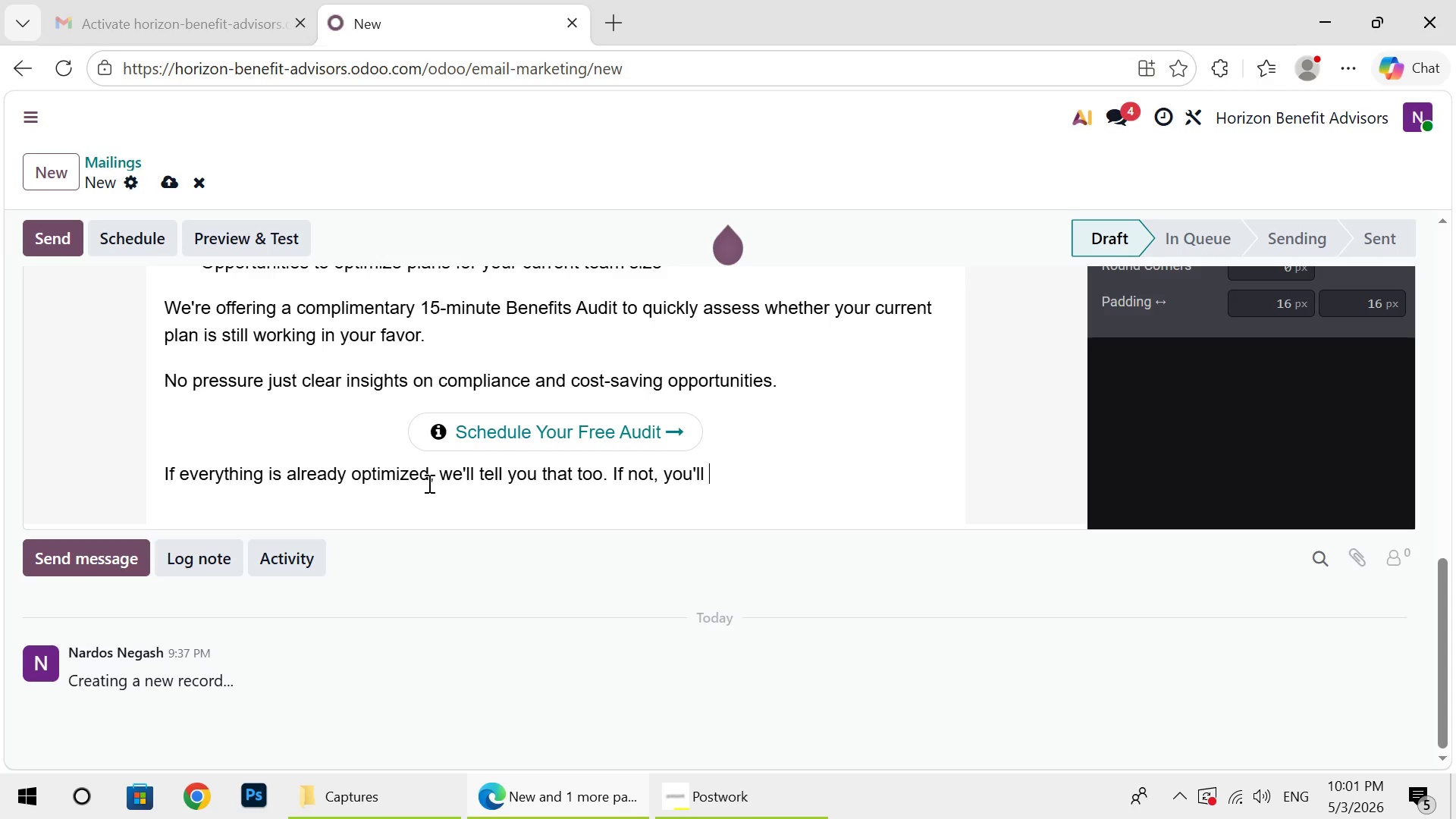 
wait(15.25)
 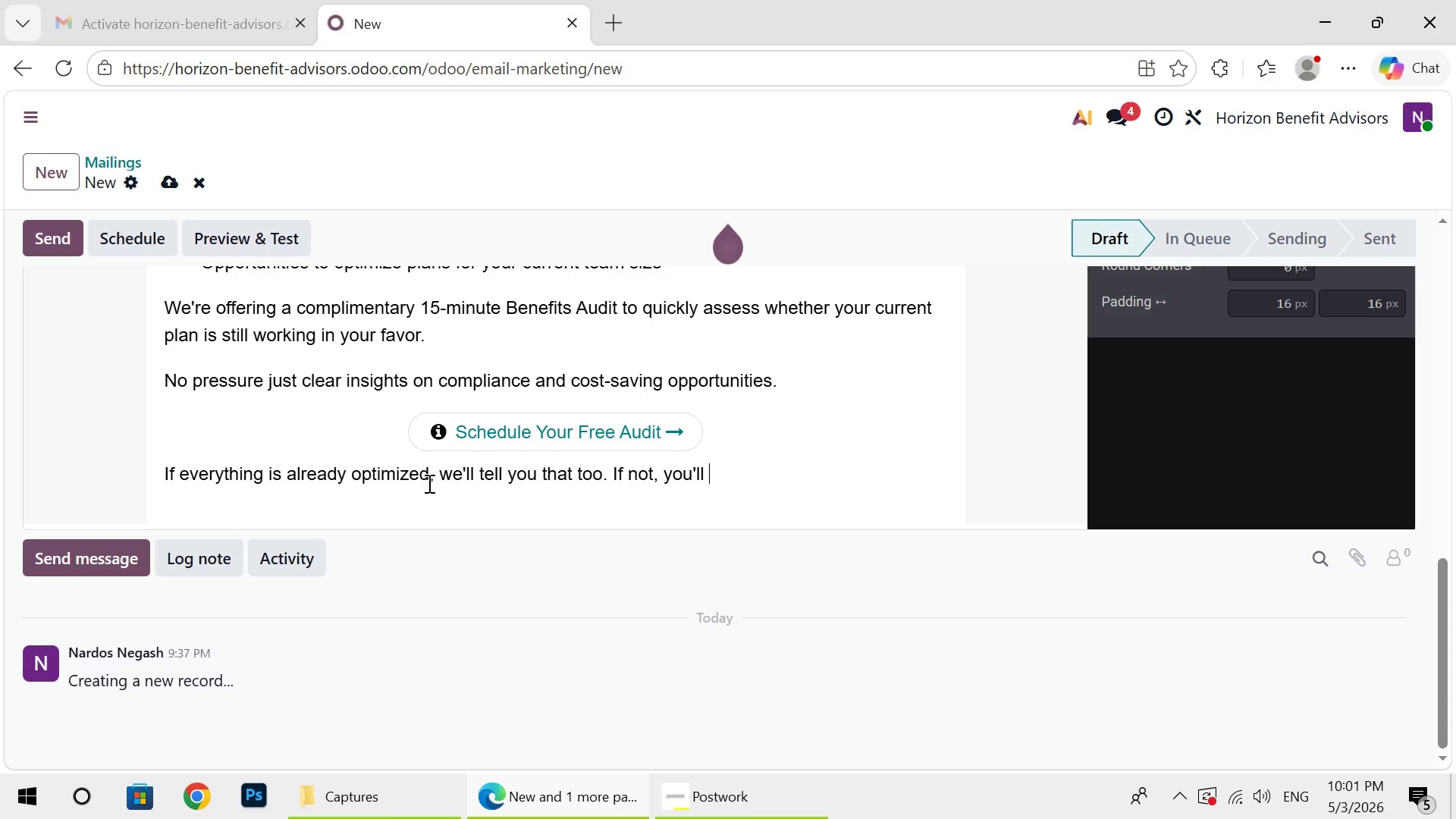 
type(walk awau)
 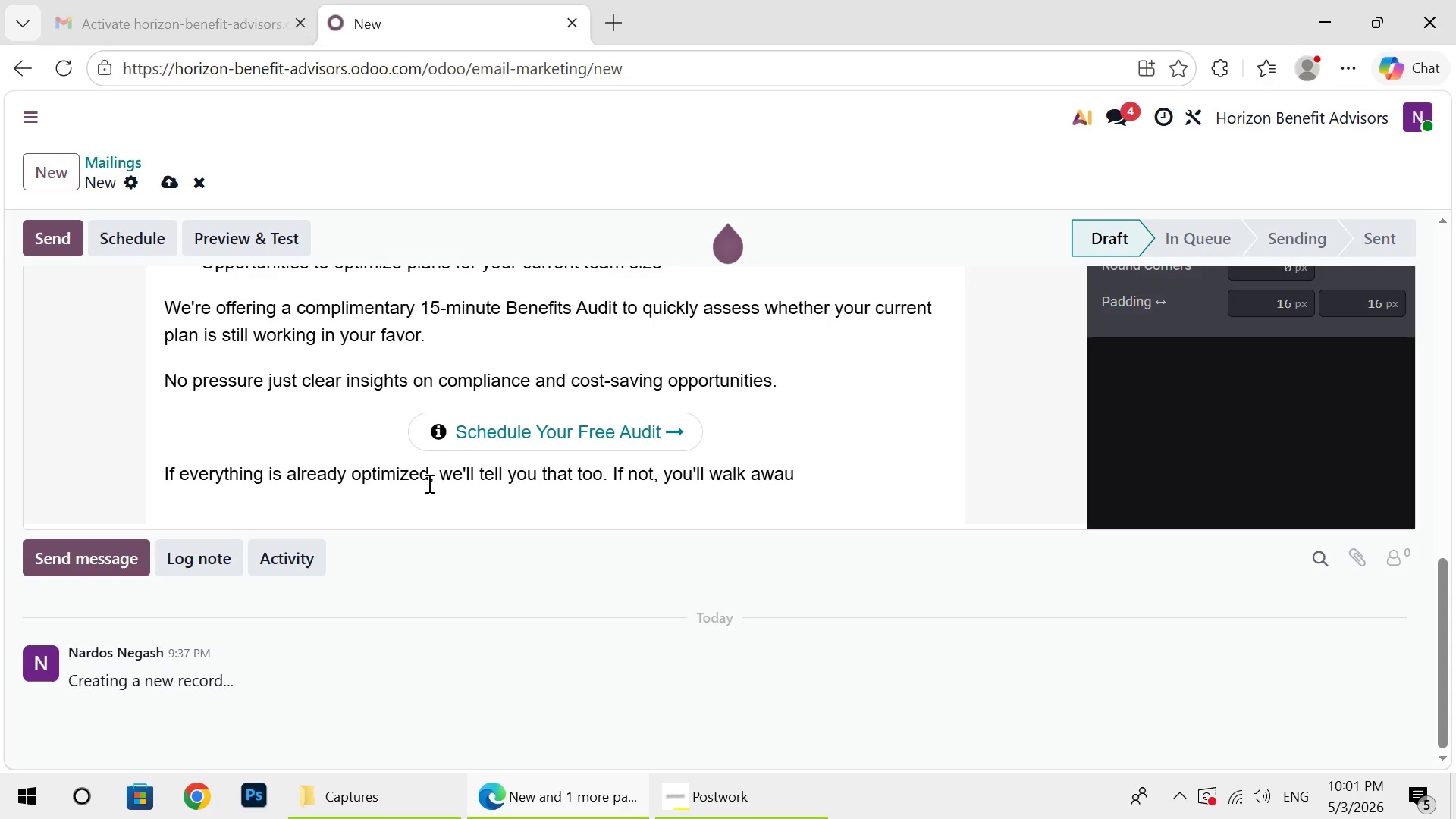 
key(Backspace)
 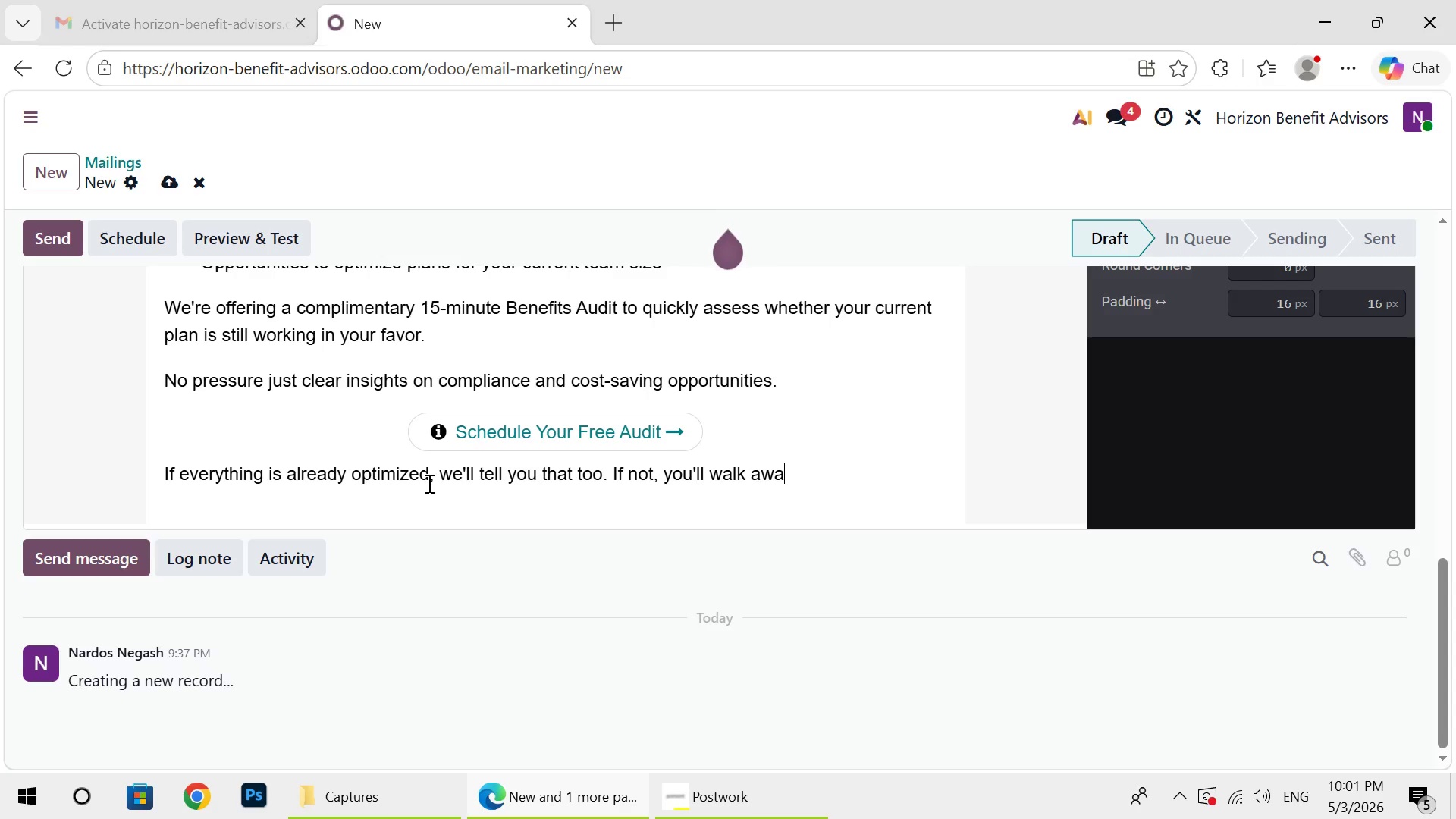 
key(Y)
 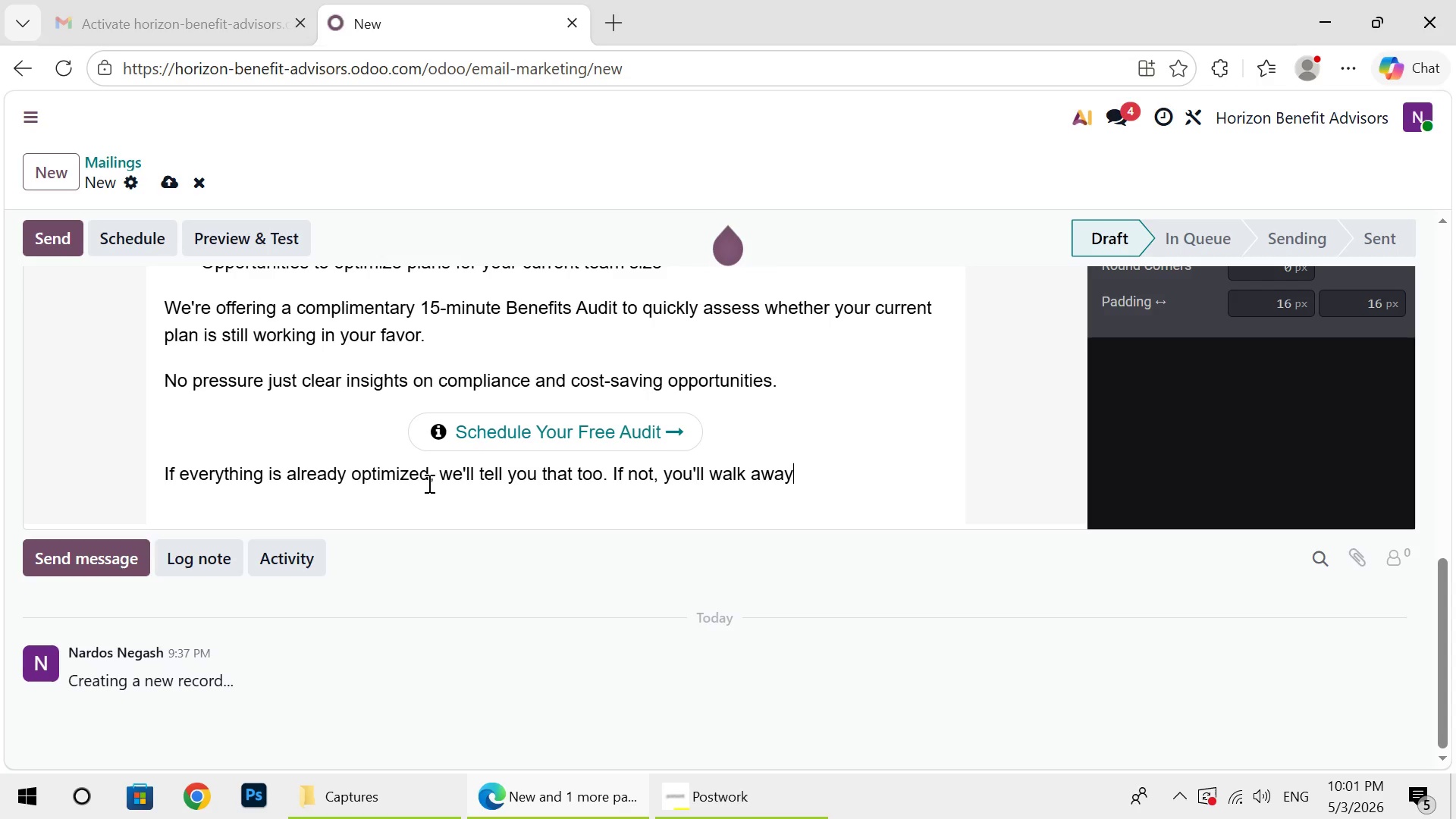 
type( with act)
 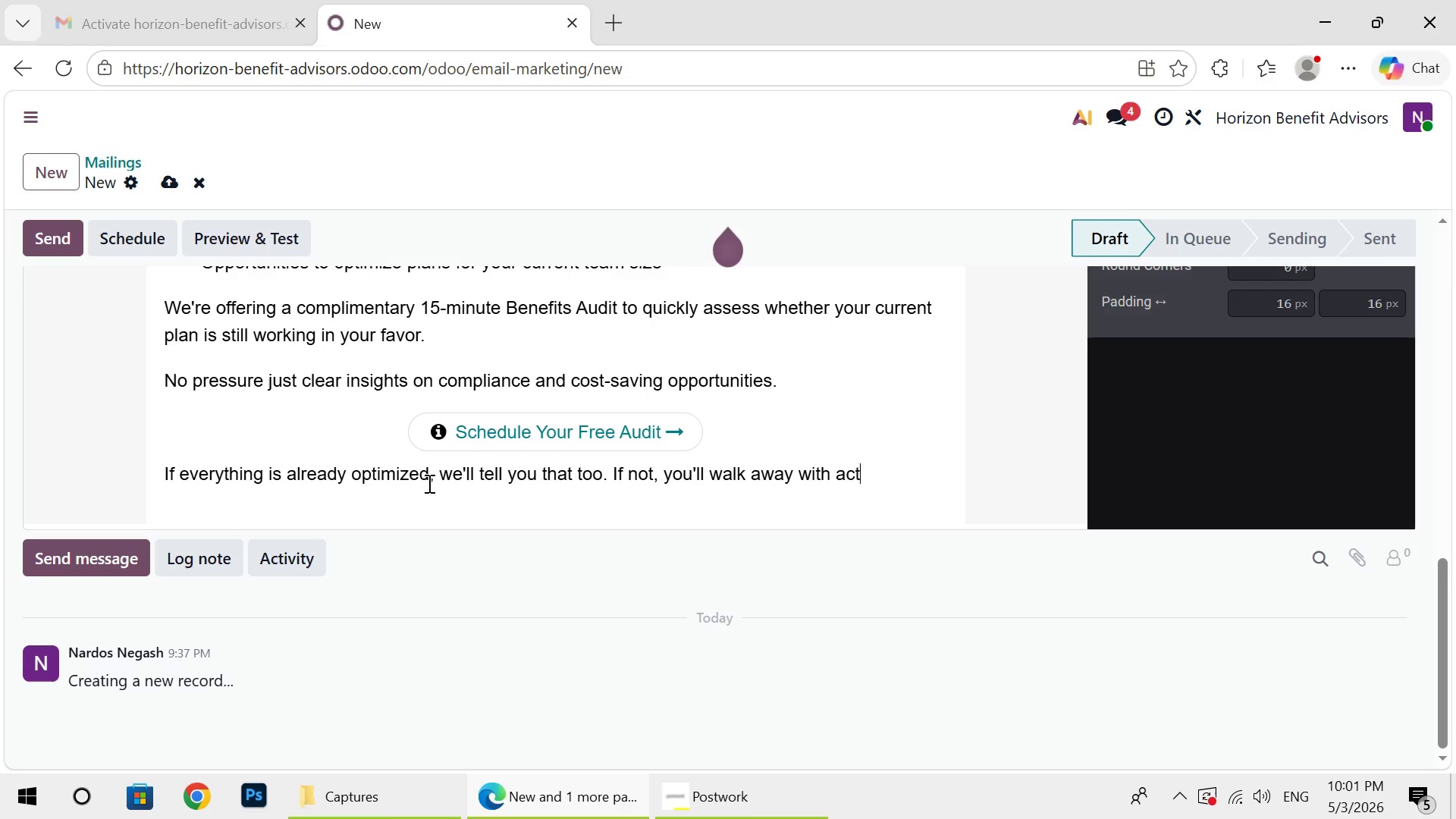 
wait(5.05)
 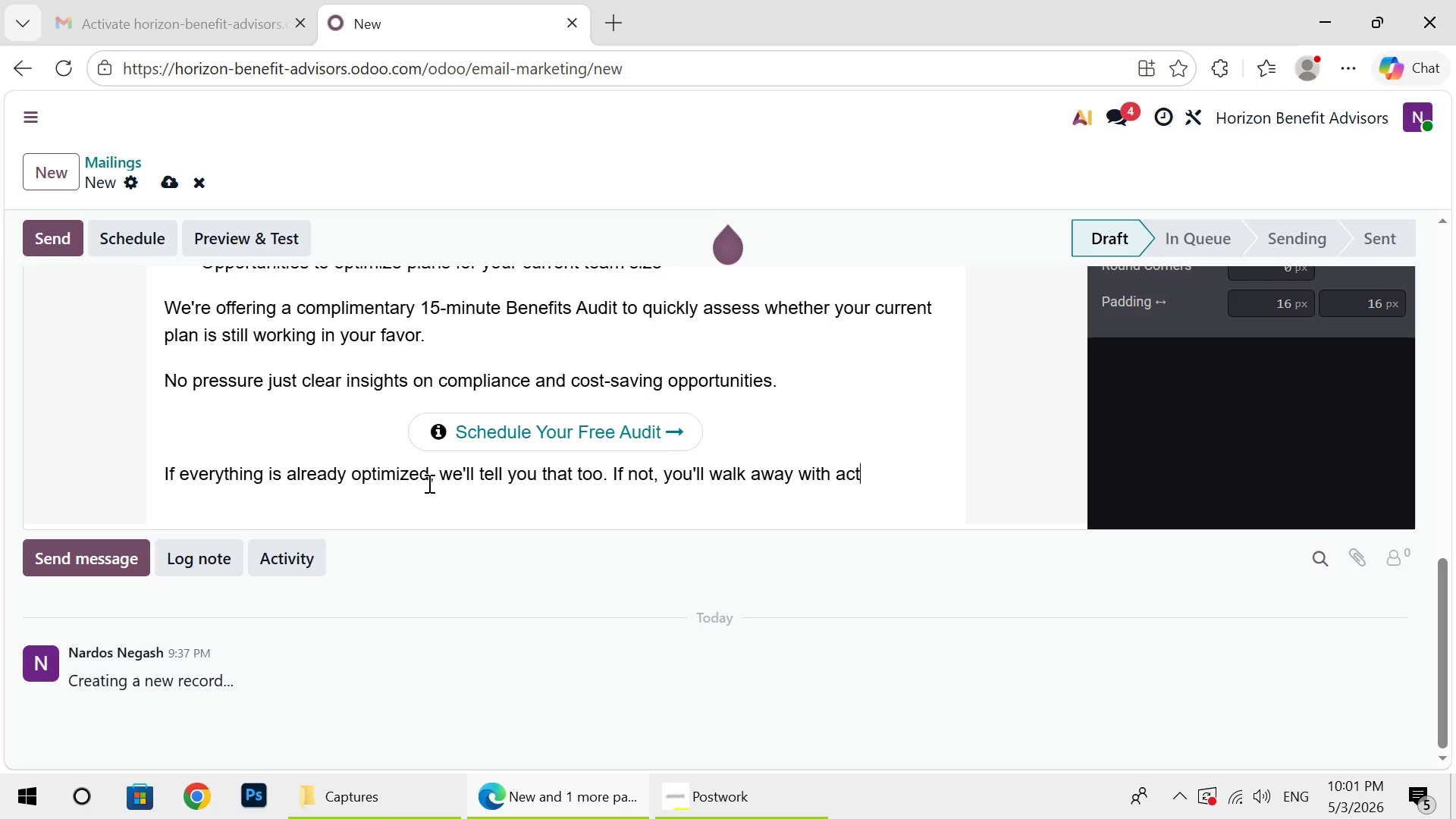 
type(io)
 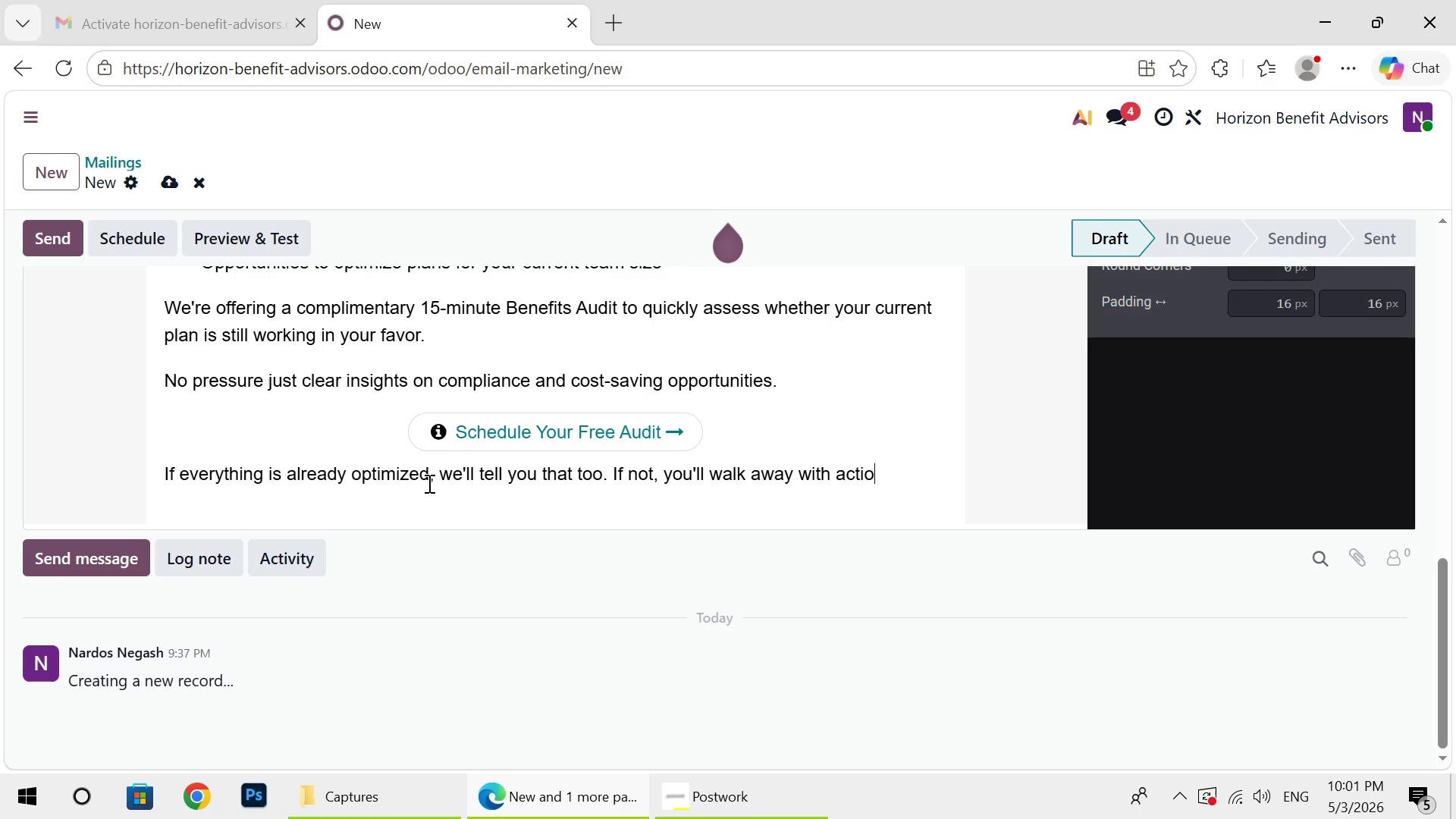 
wait(7.59)
 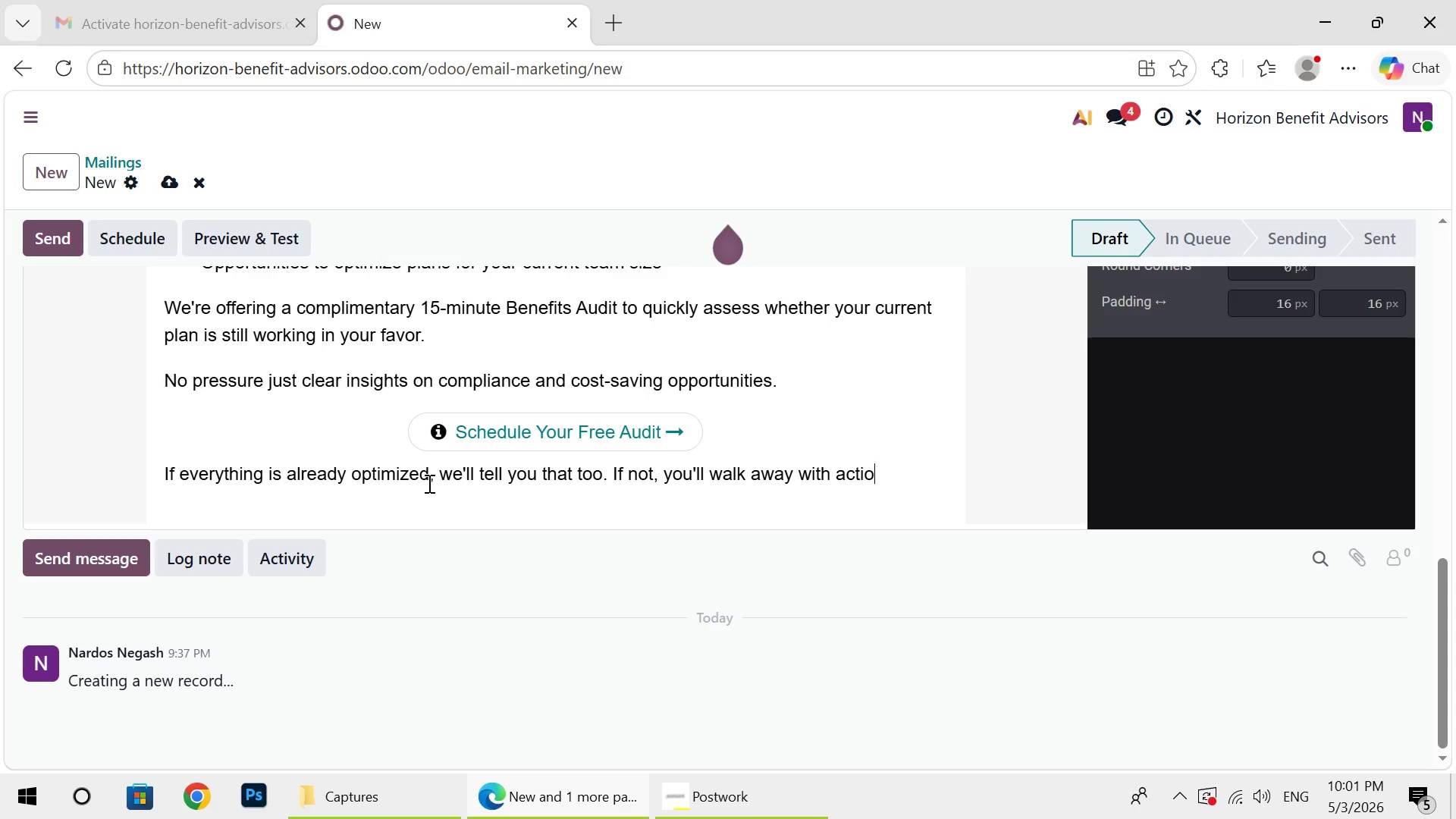 
type(na)
 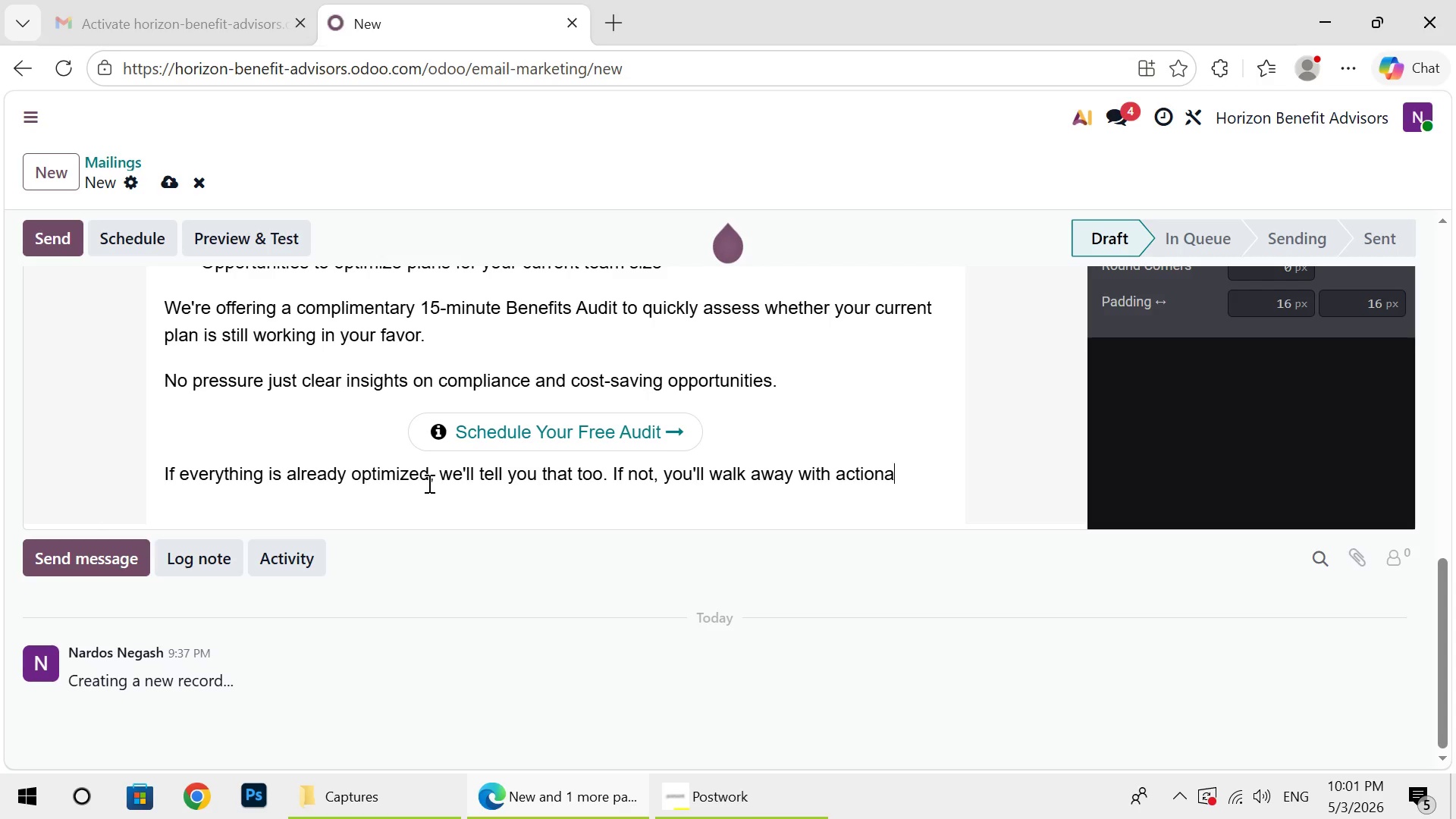 
type(ble re)
 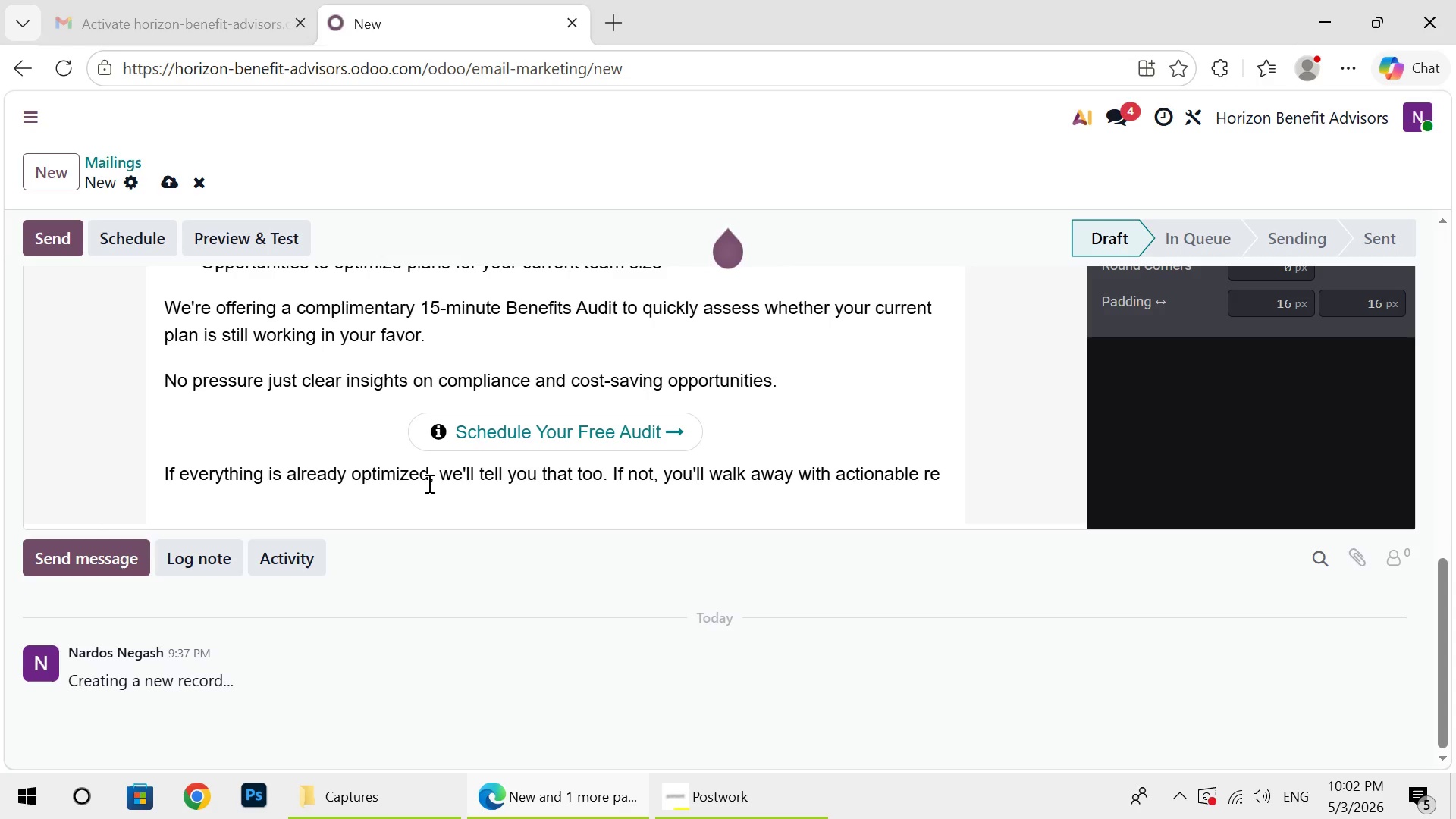 
wait(8.22)
 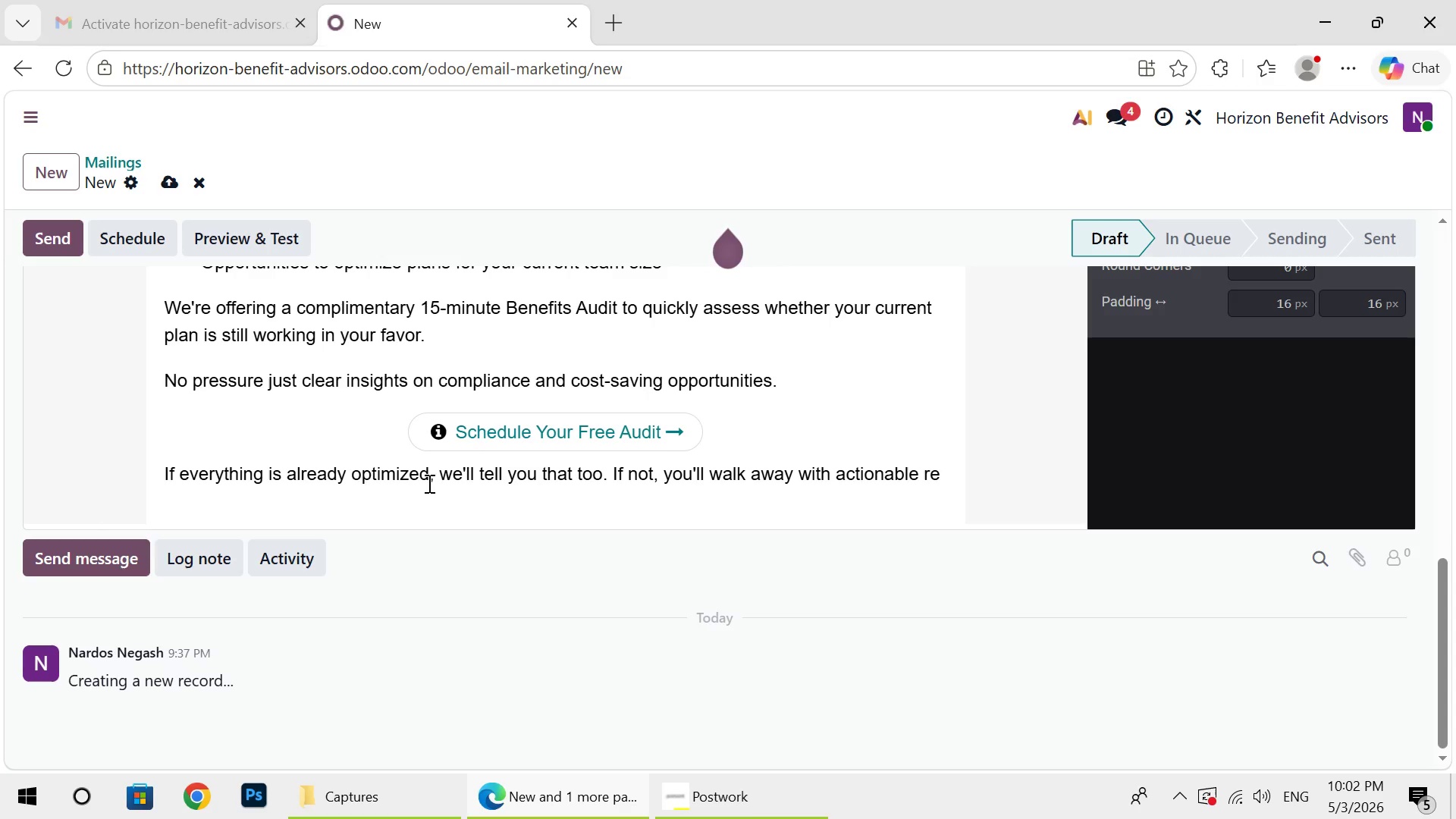 
type(commen)
 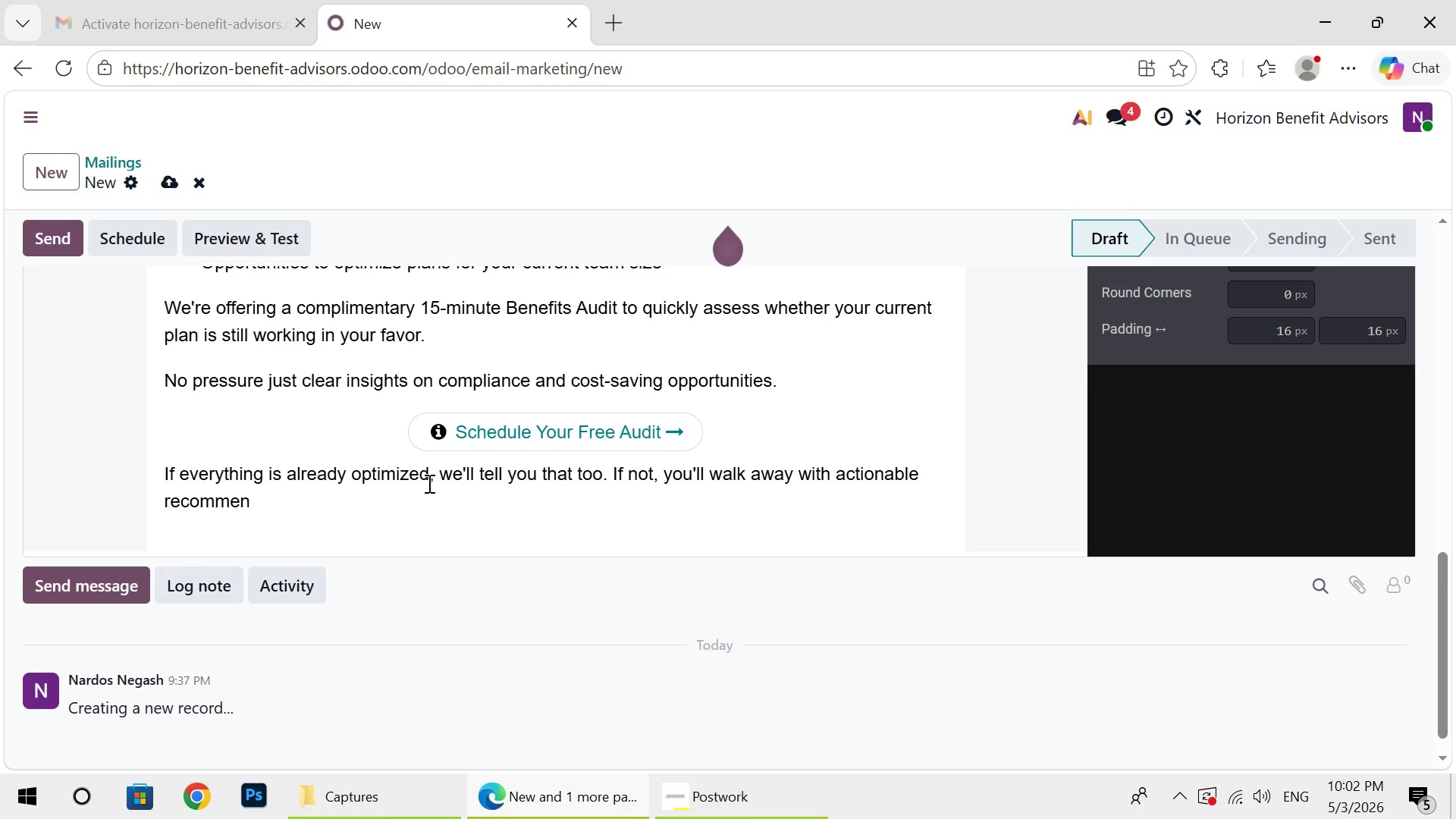 
wait(5.39)
 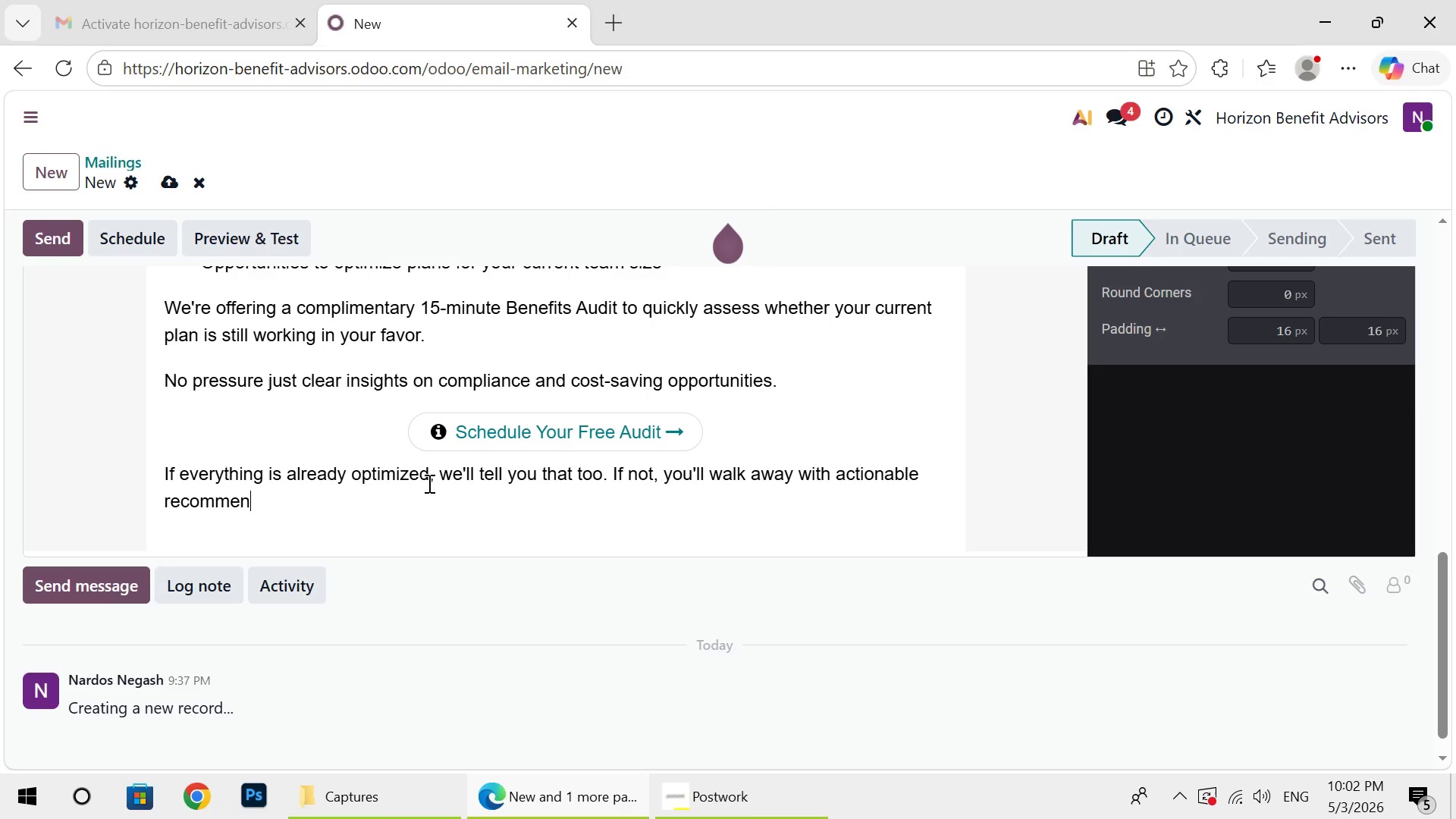 
type(dat)
 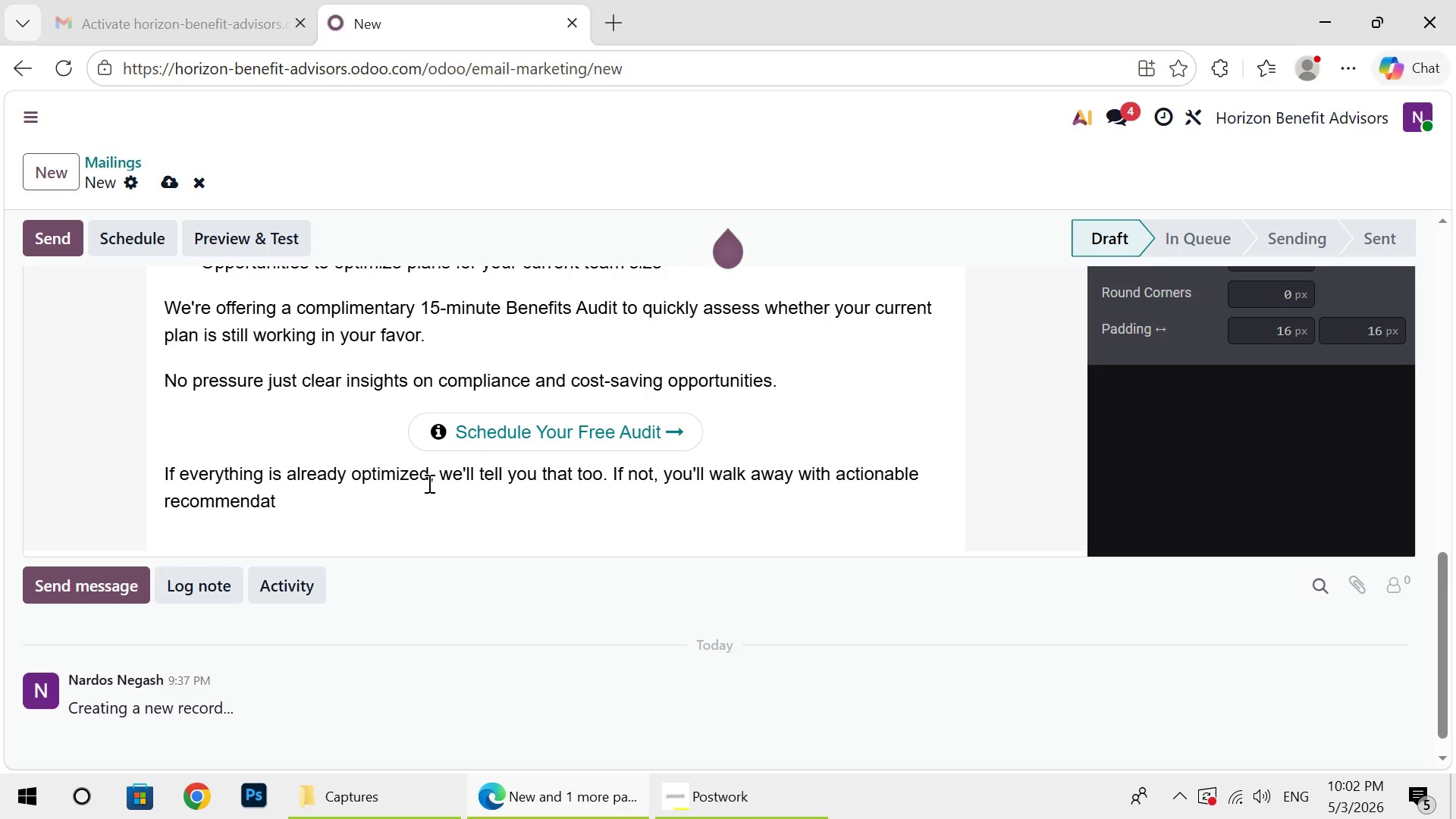 
type(ions)
 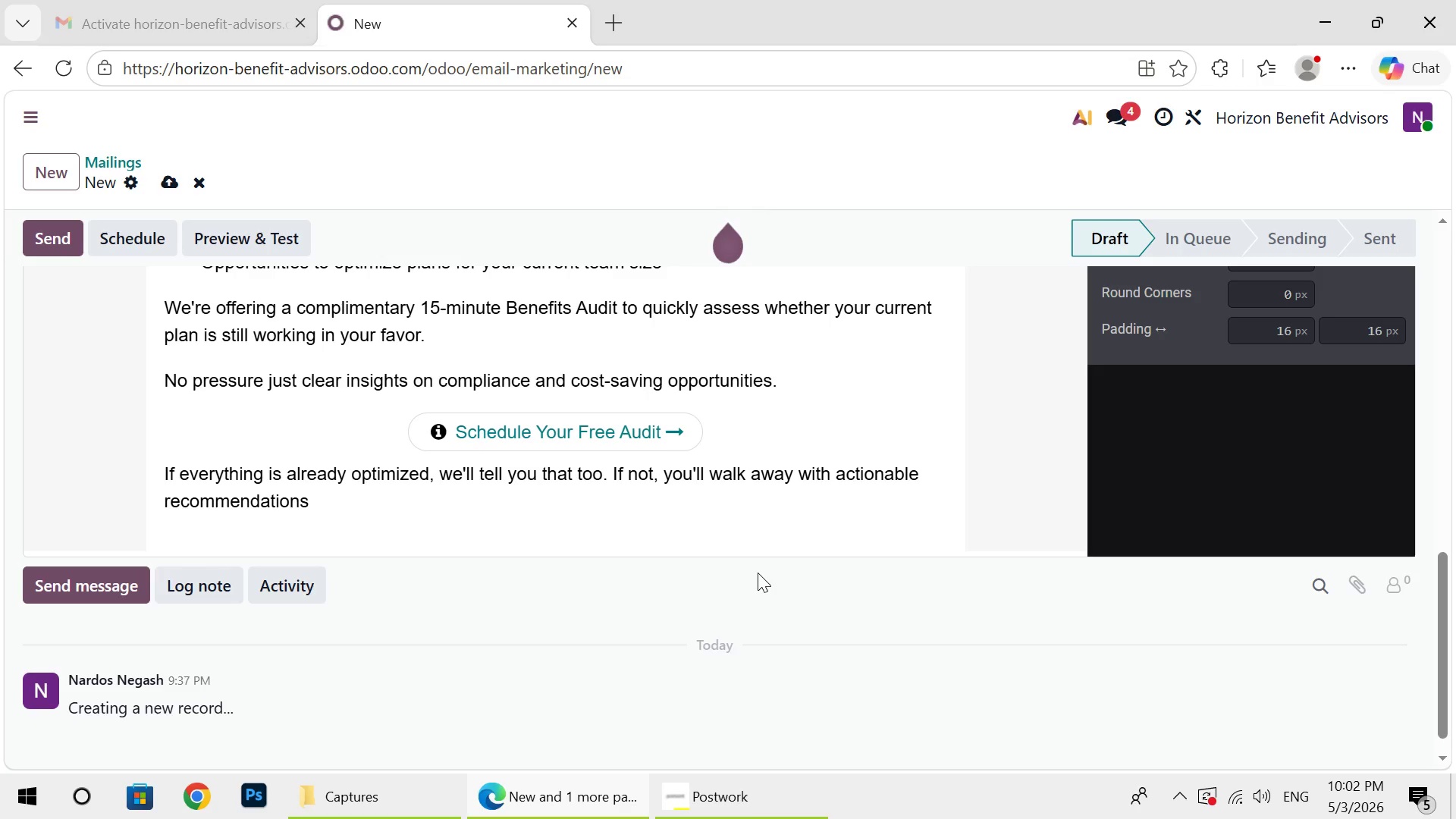 
wait(14.3)
 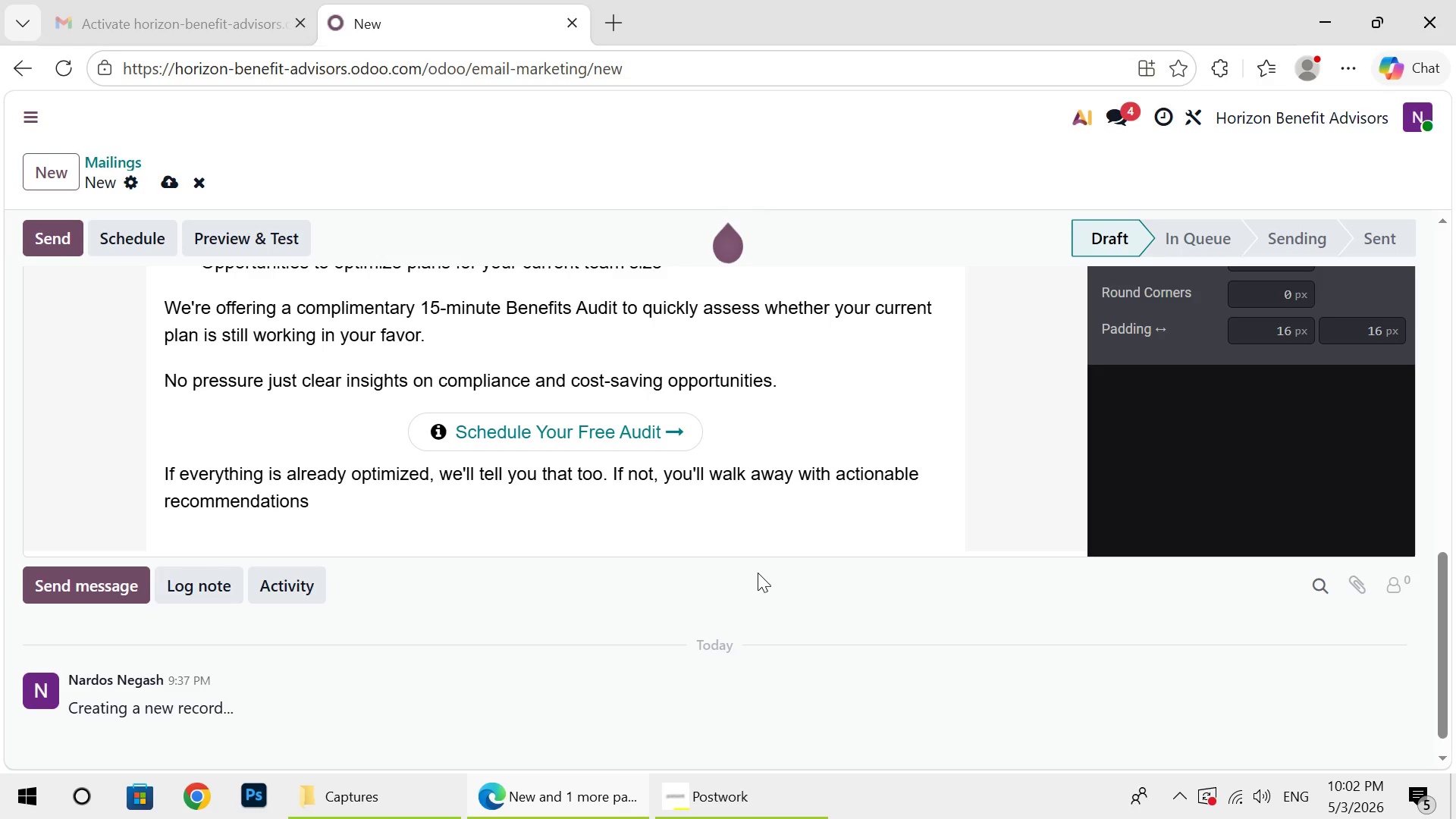 
key(Period)
 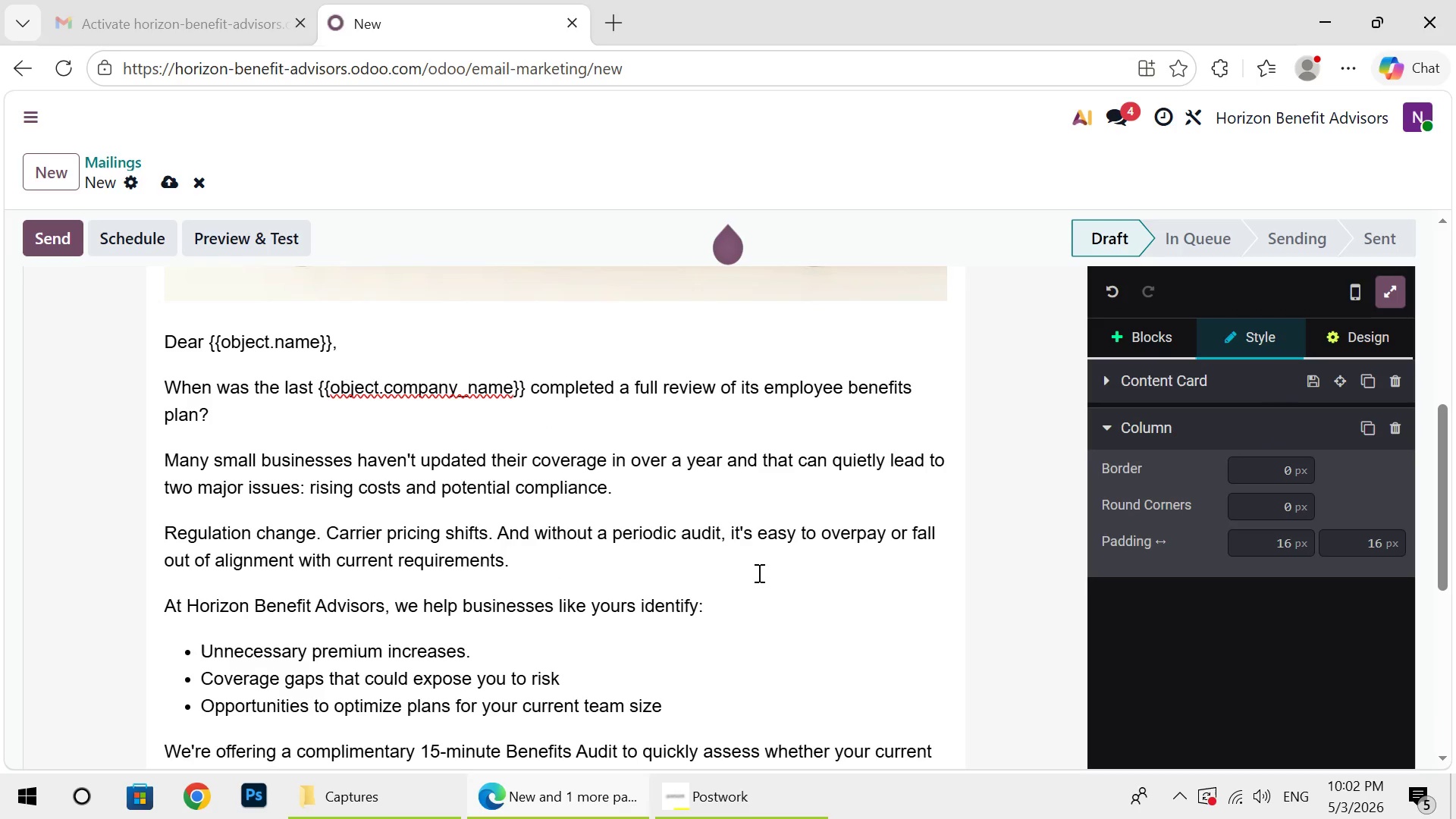 
wait(8.33)
 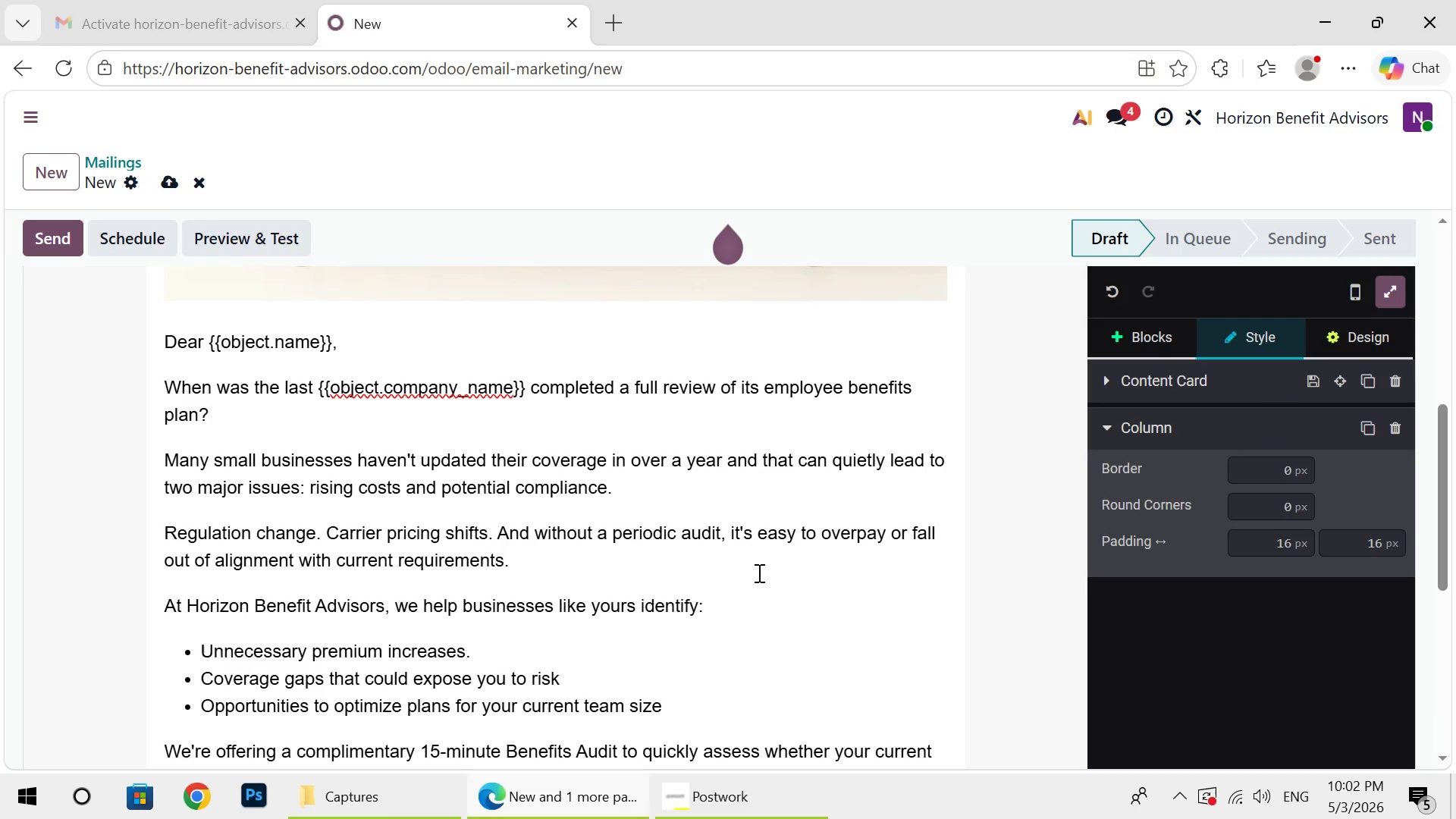 
left_click([1104, 355])
 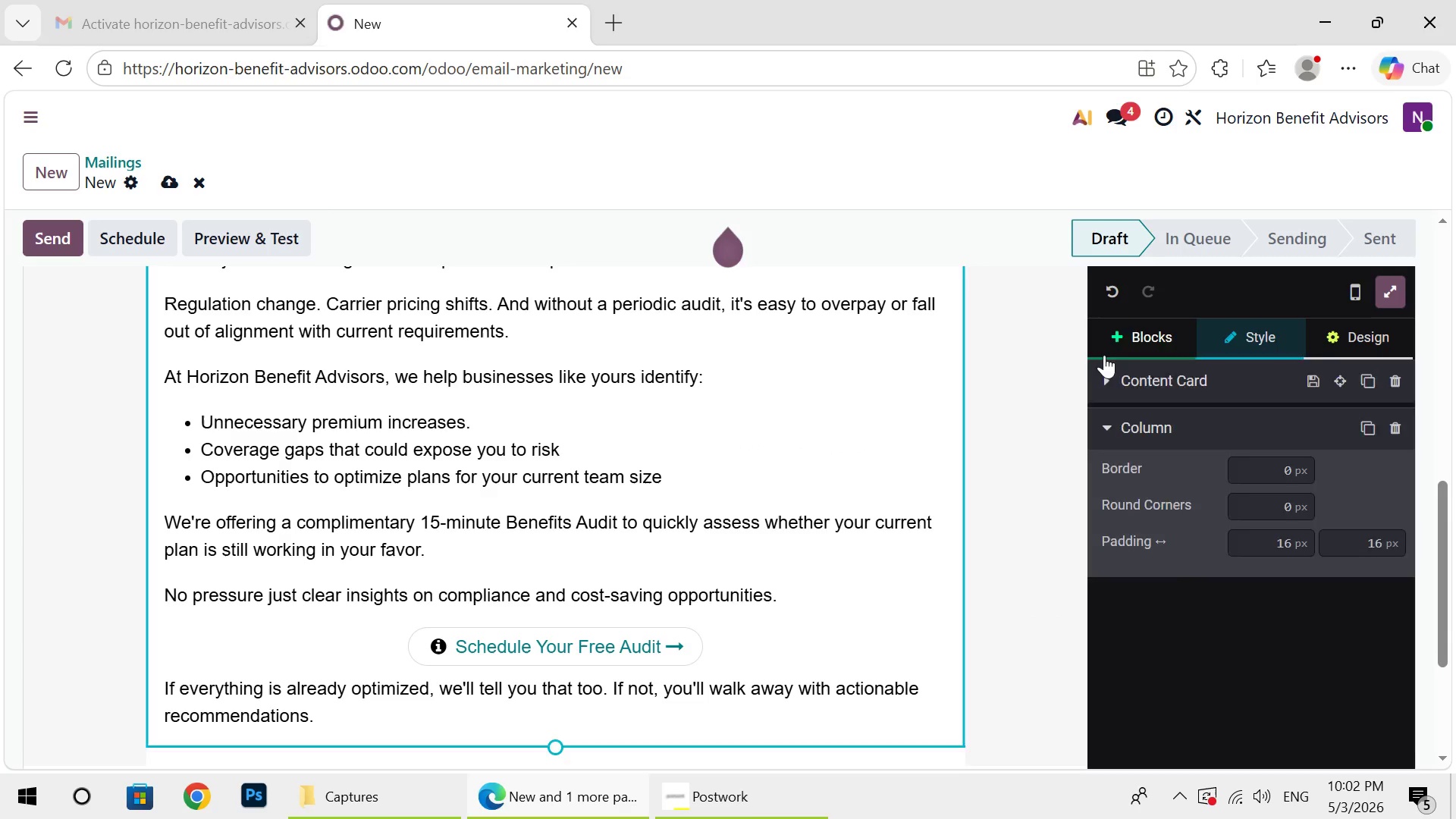 
mouse_move([1200, 510])
 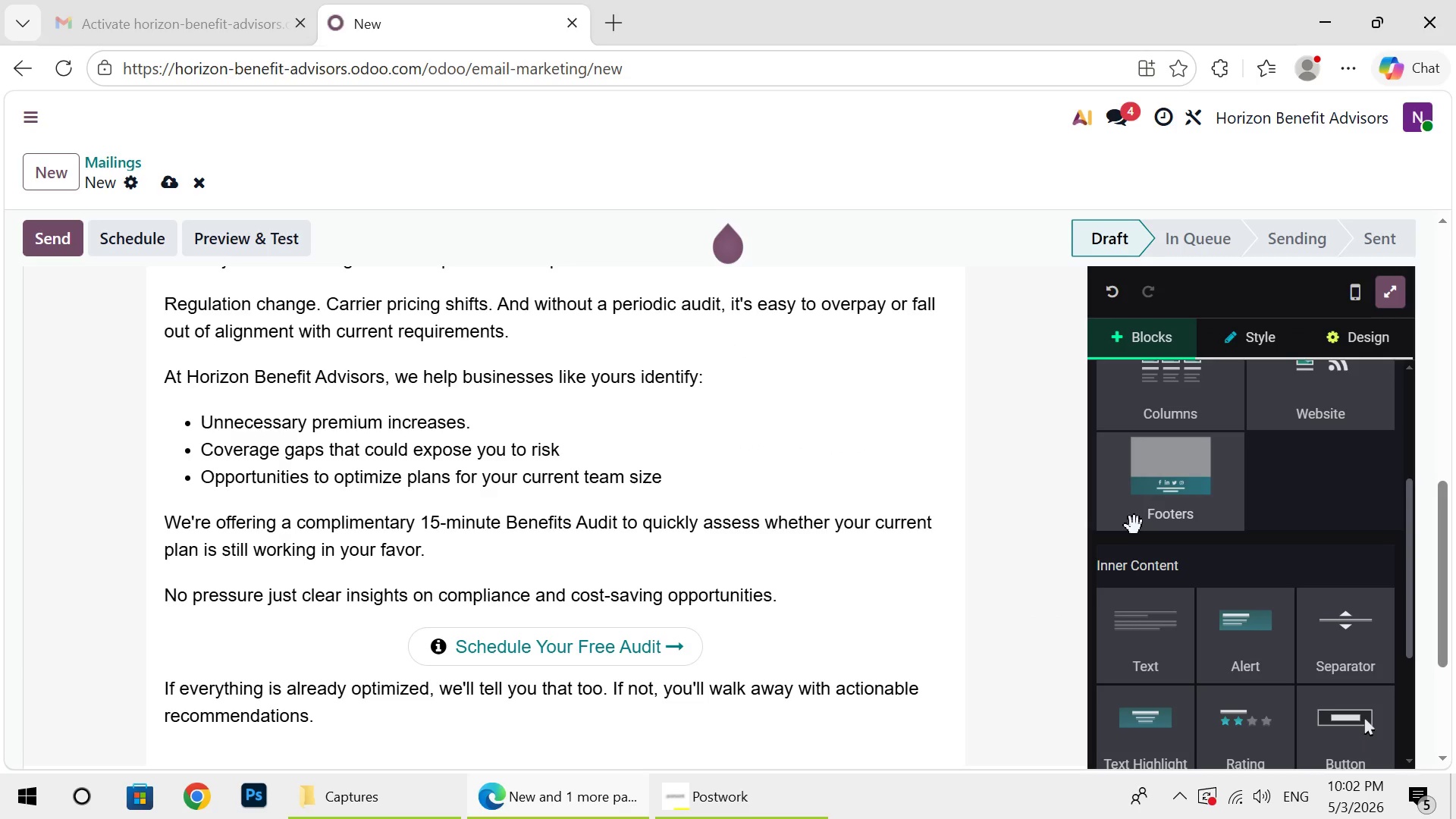 
left_click([1134, 528])
 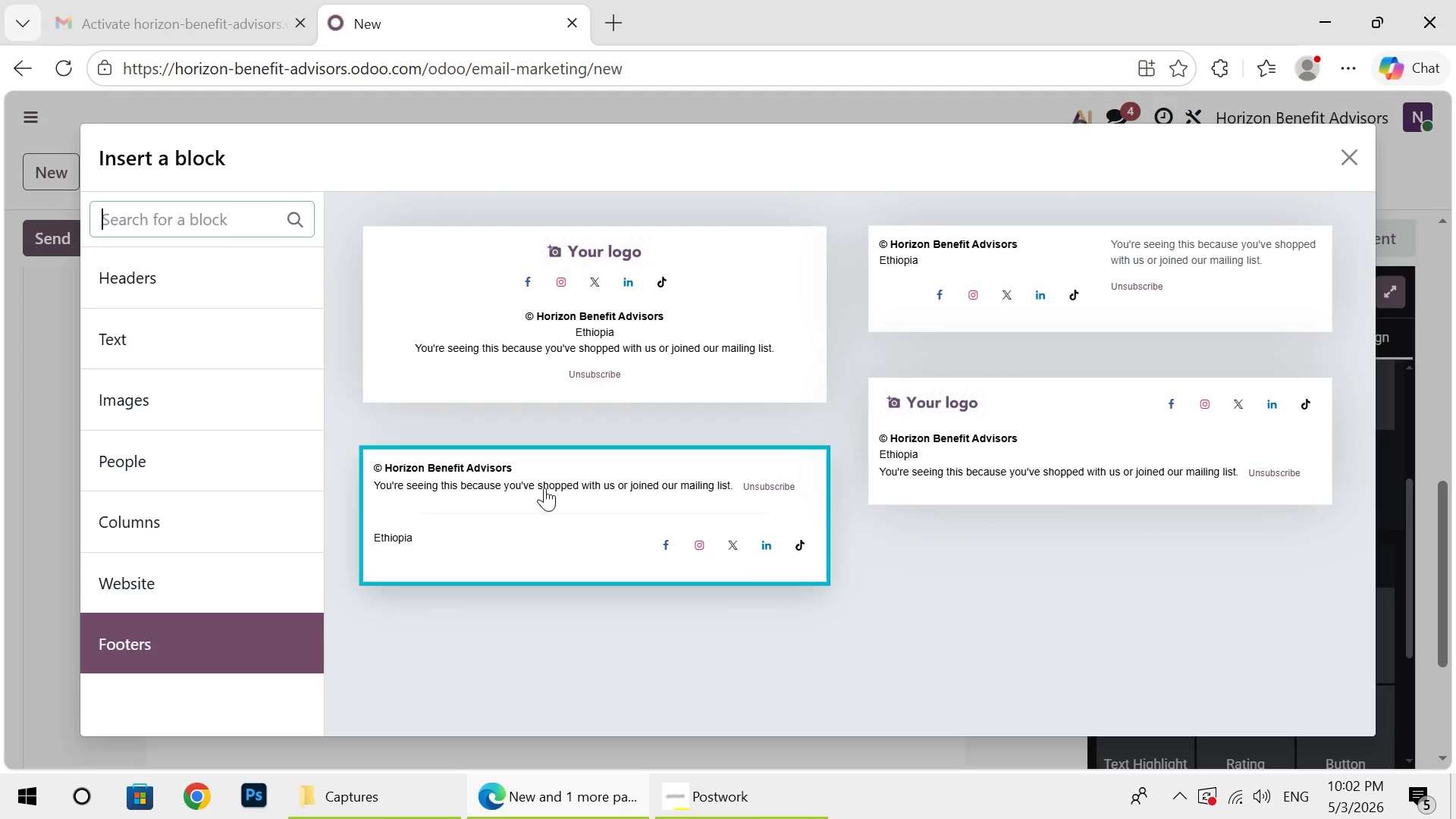 
left_click([544, 488])
 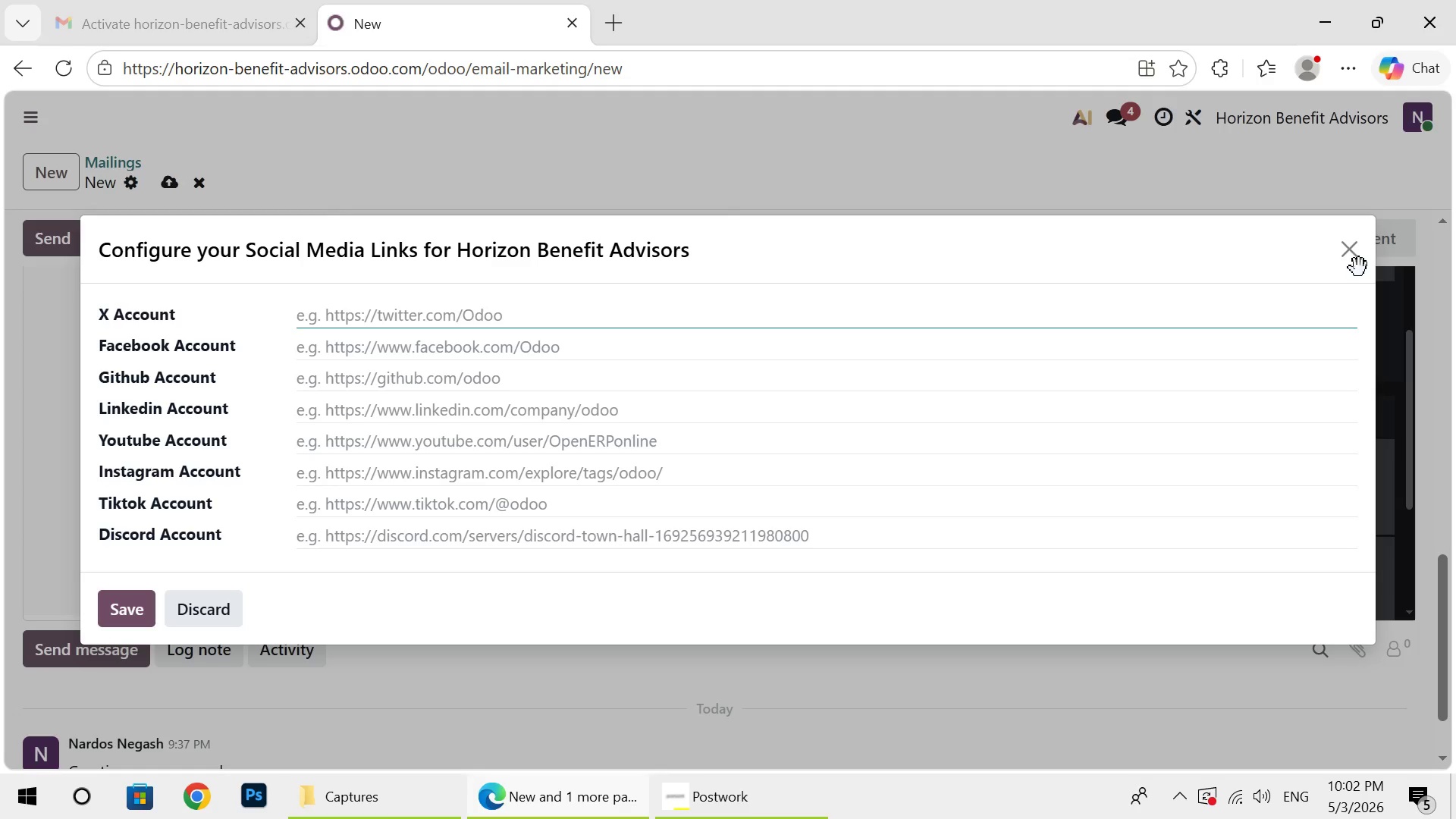 
wait(6.02)
 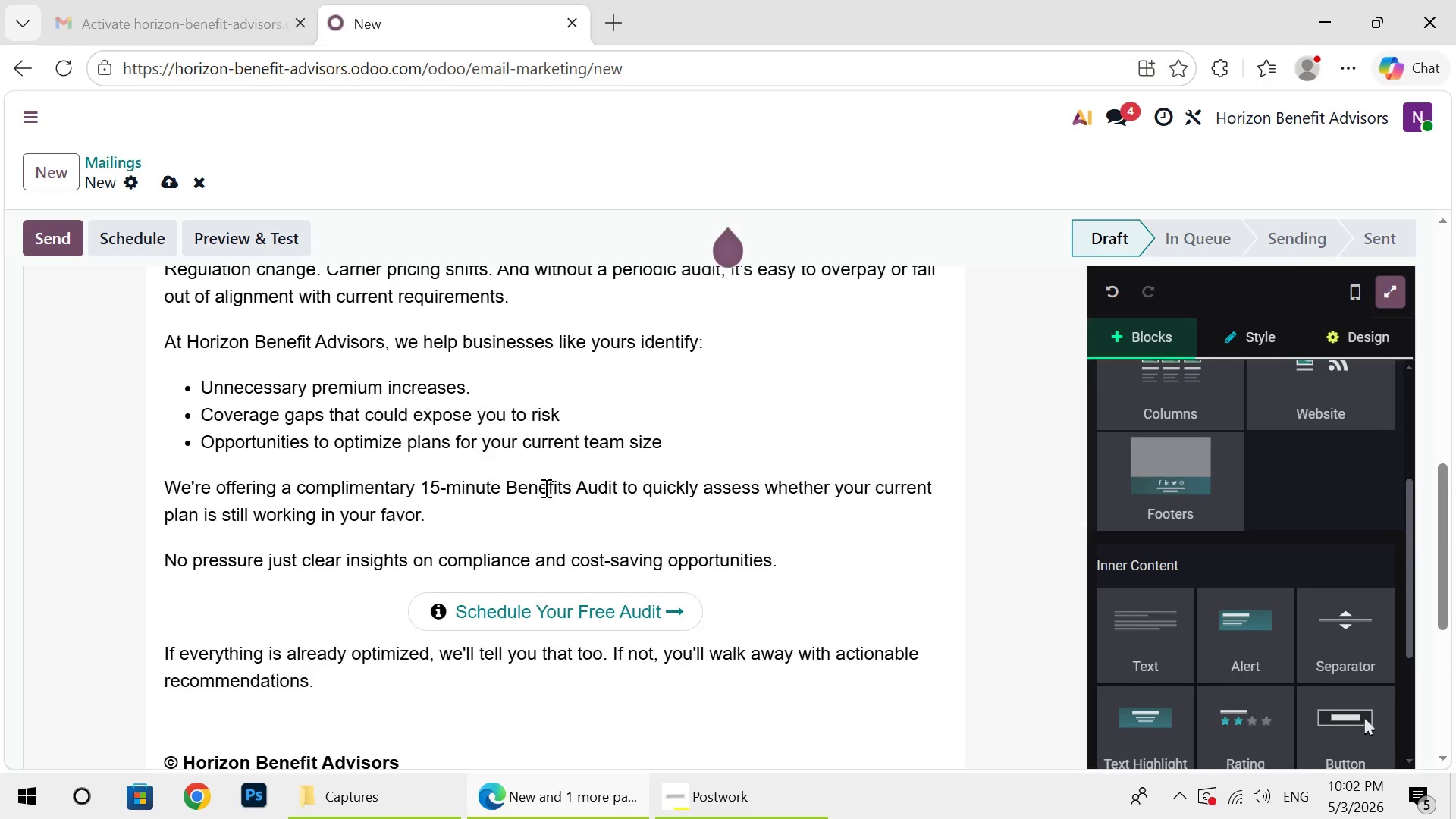 
left_click([1358, 266])
 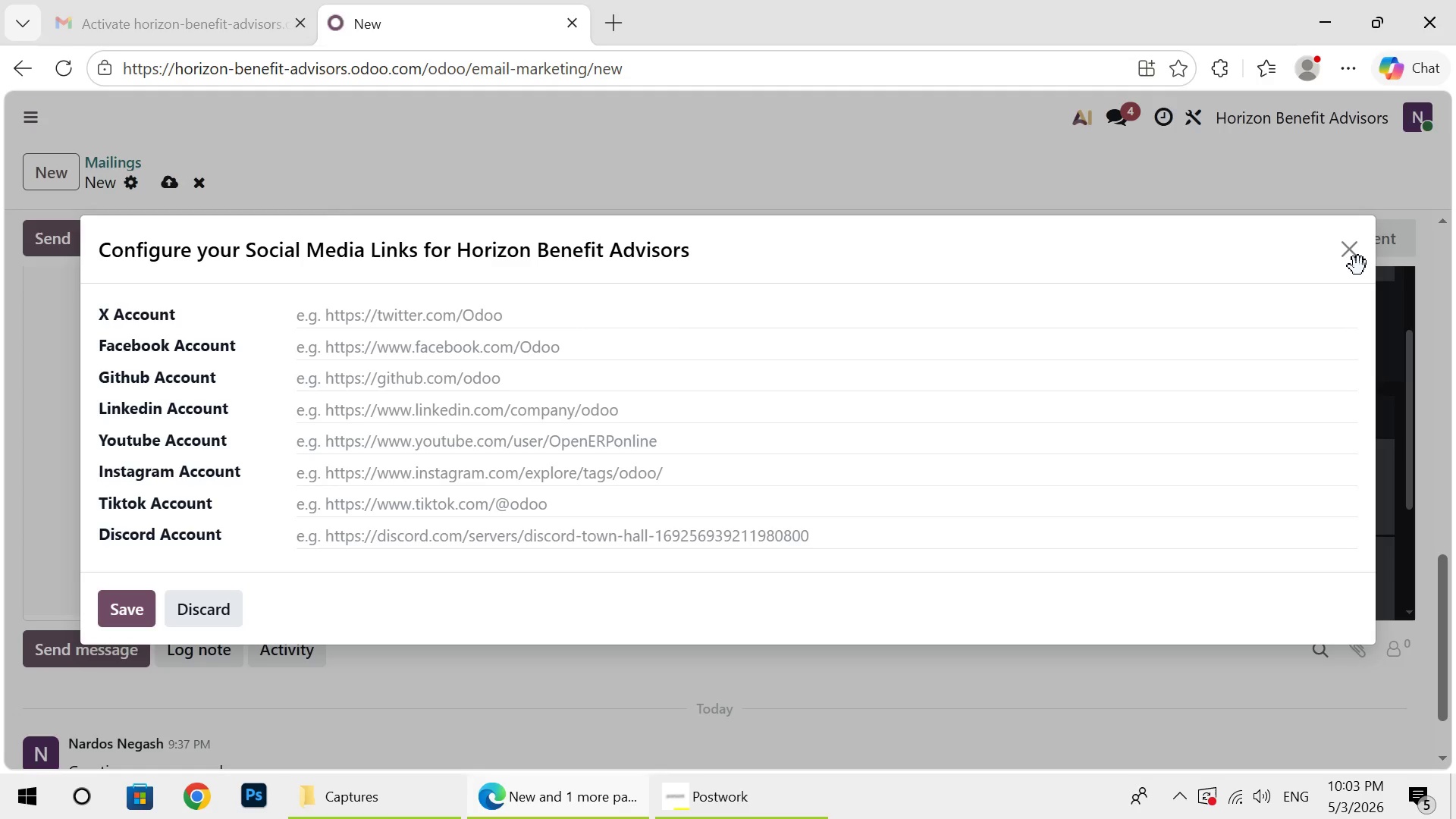 
wait(9.0)
 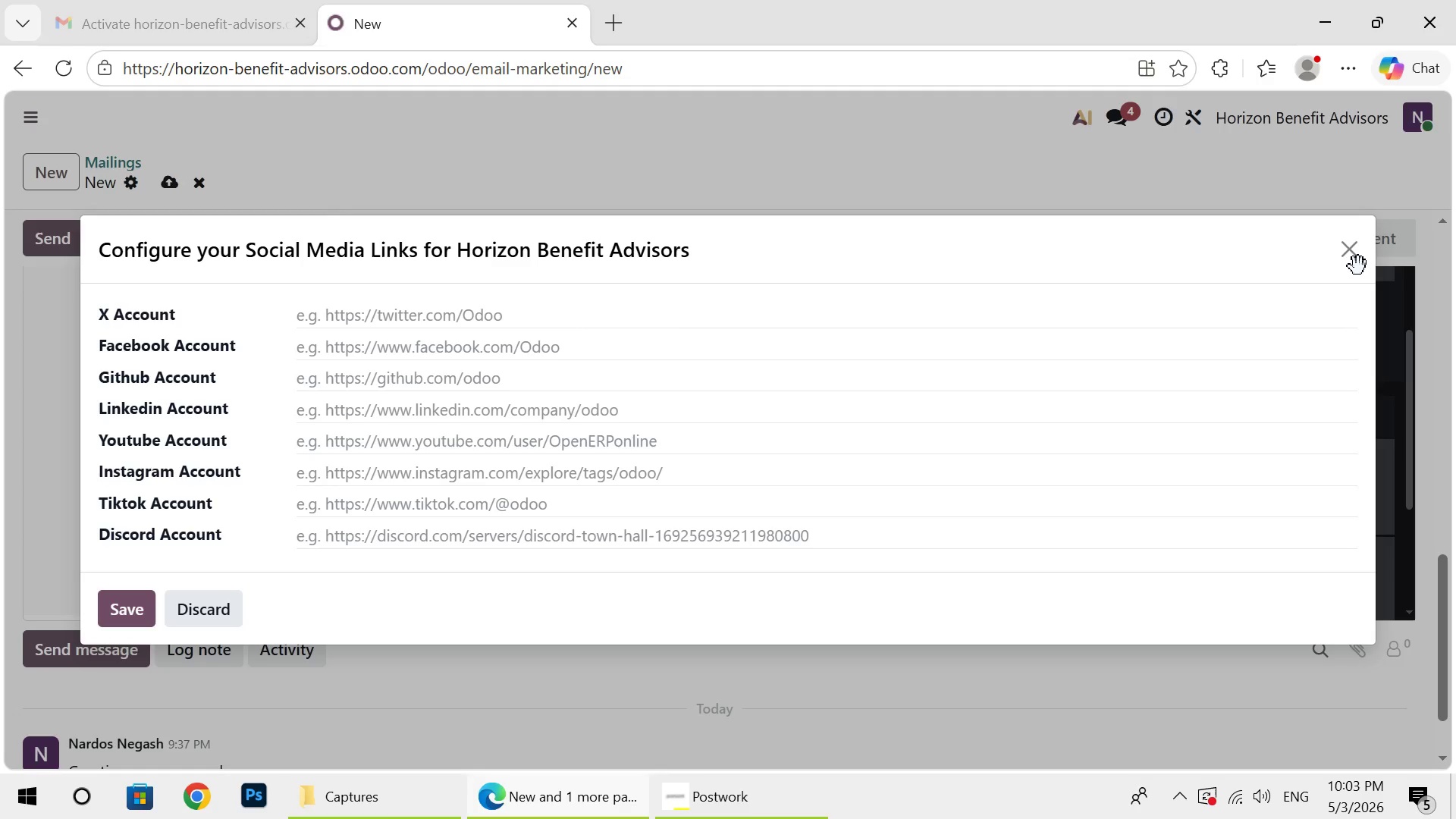 
left_click([1358, 266])
 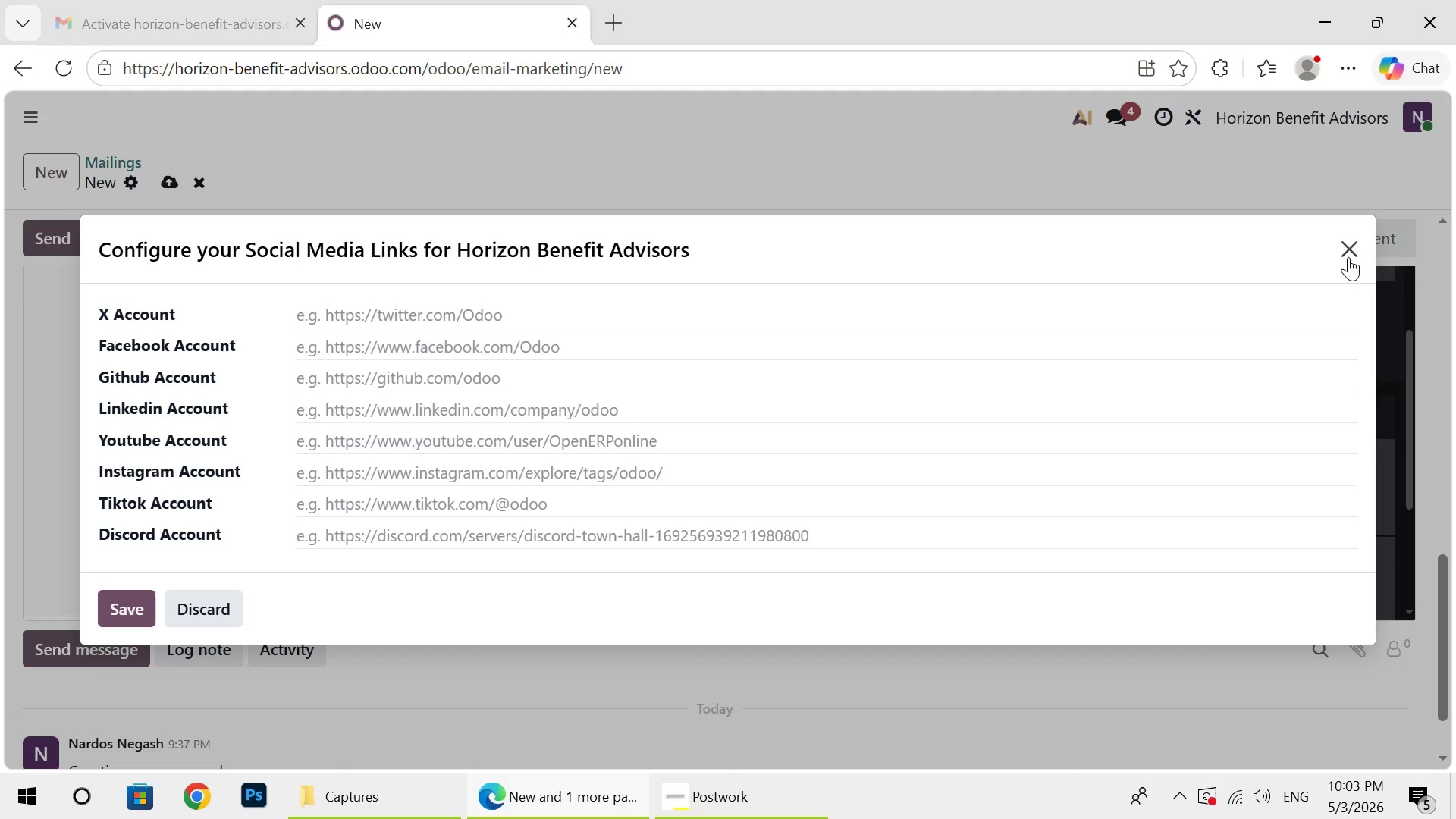 
left_click([1348, 257])
 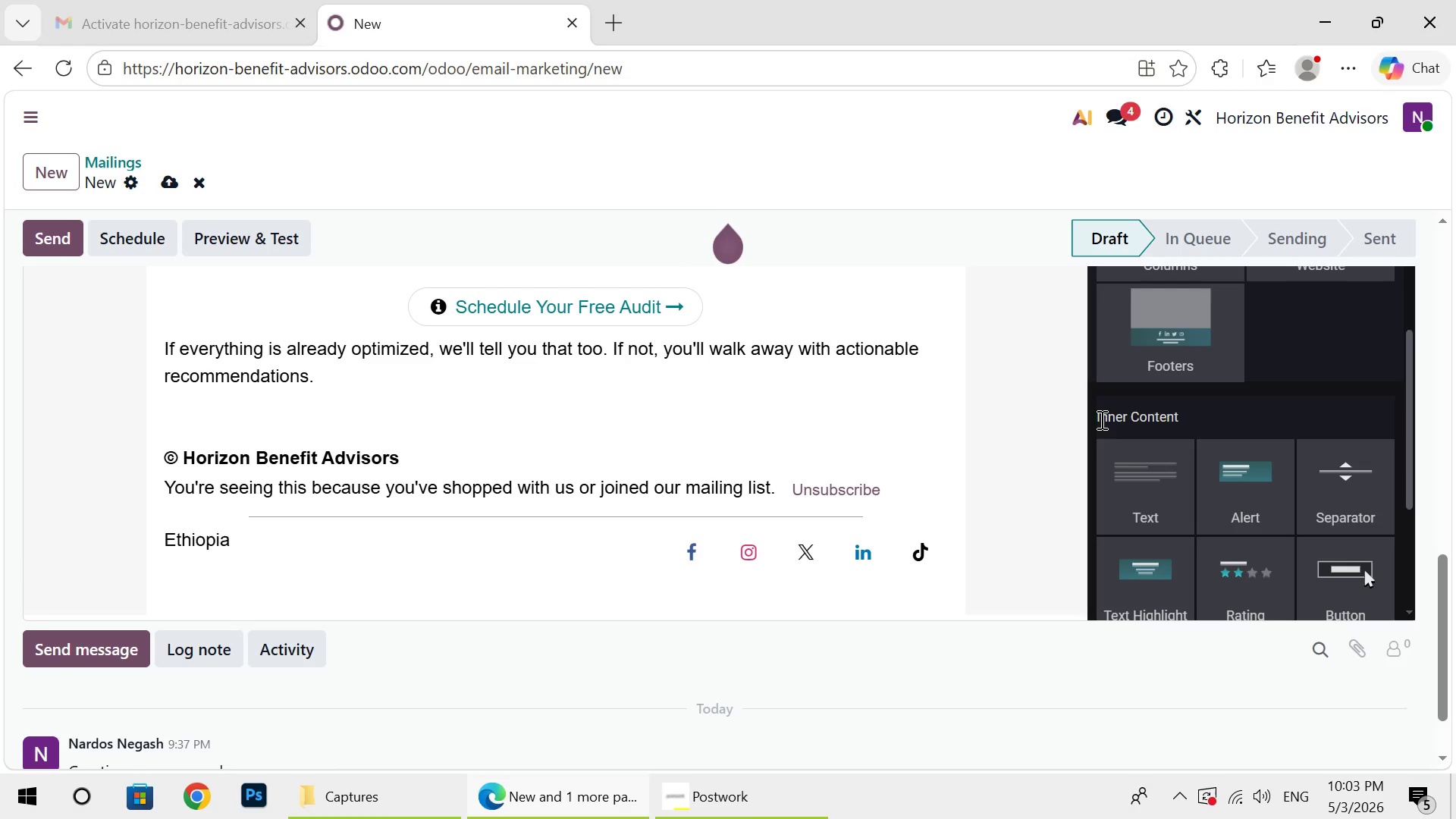 
wait(17.47)
 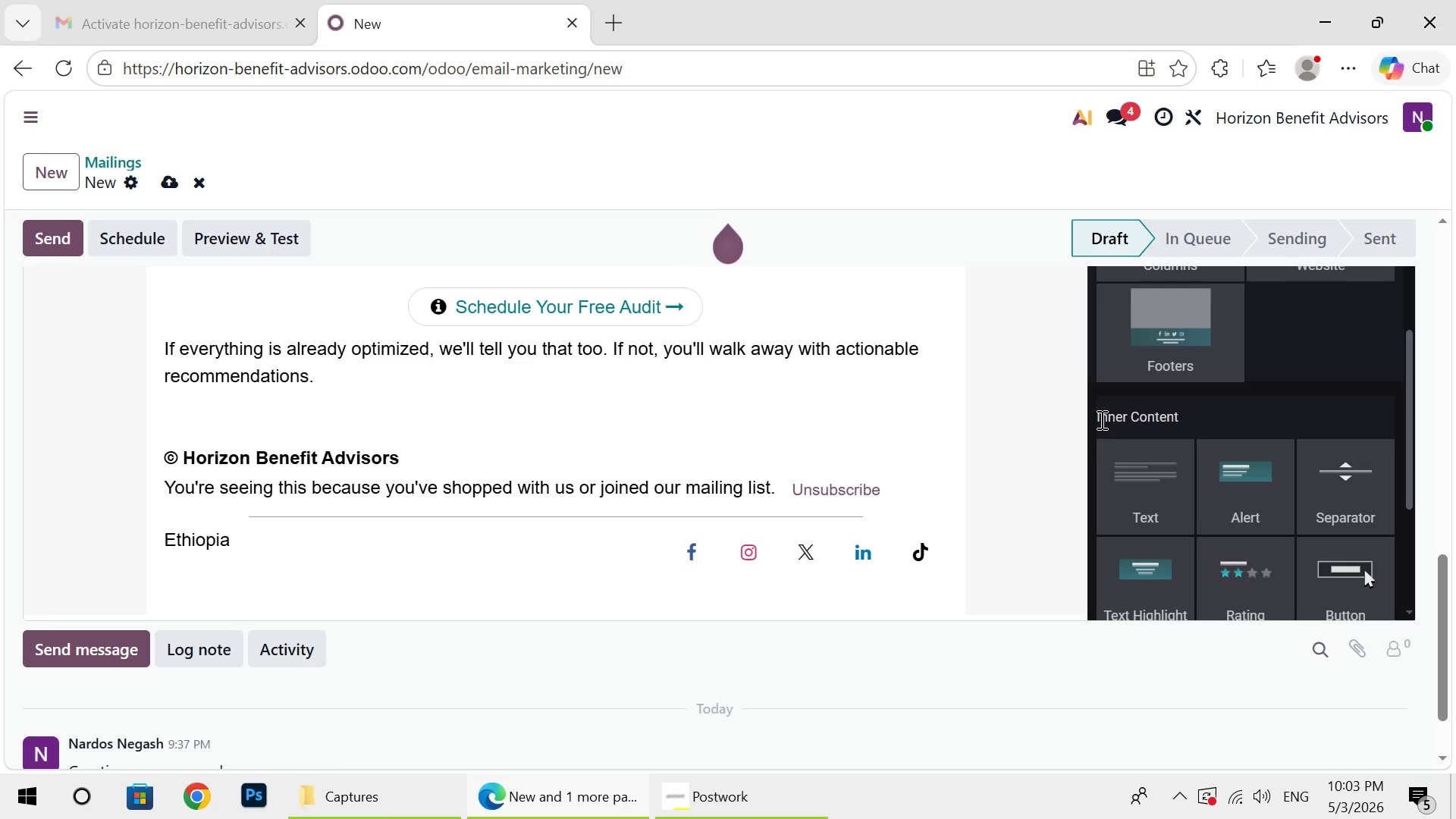 
left_click([744, 795])